 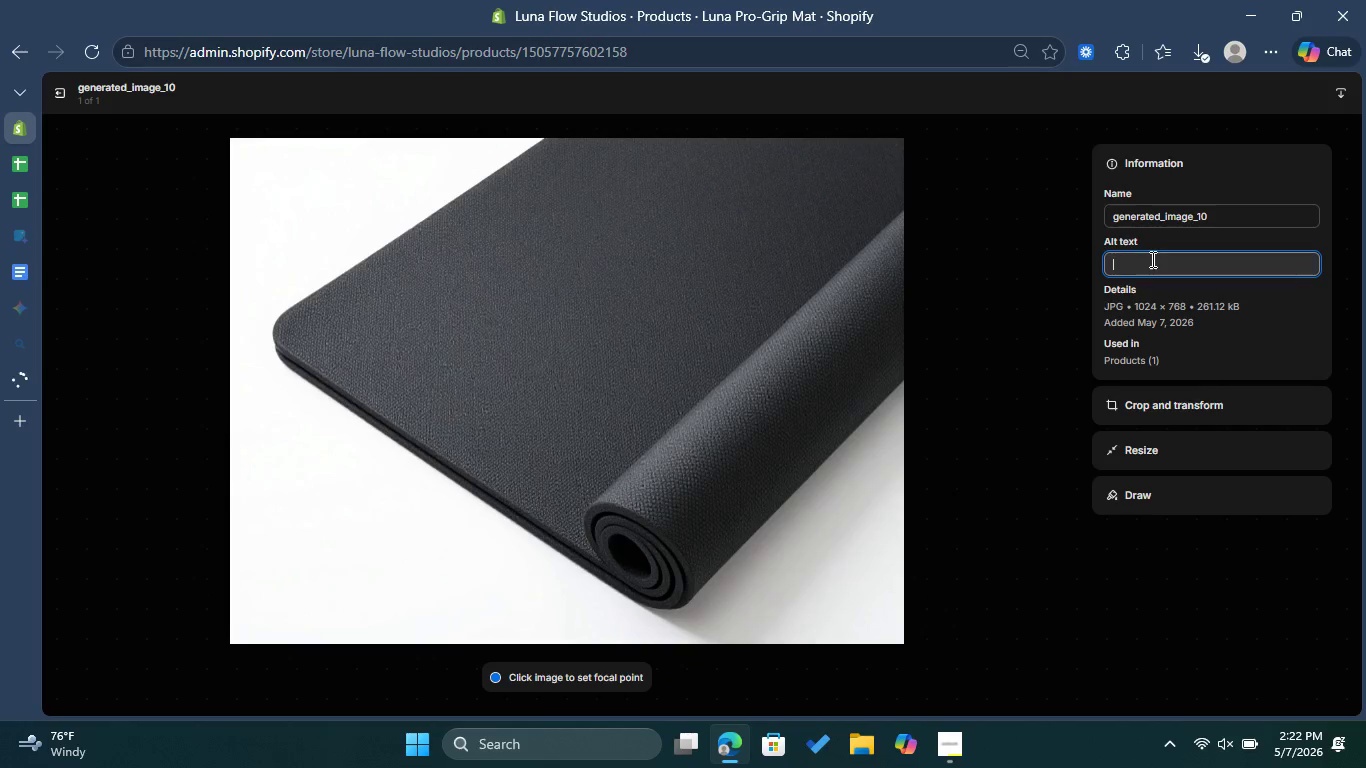 
key(Control+V)
 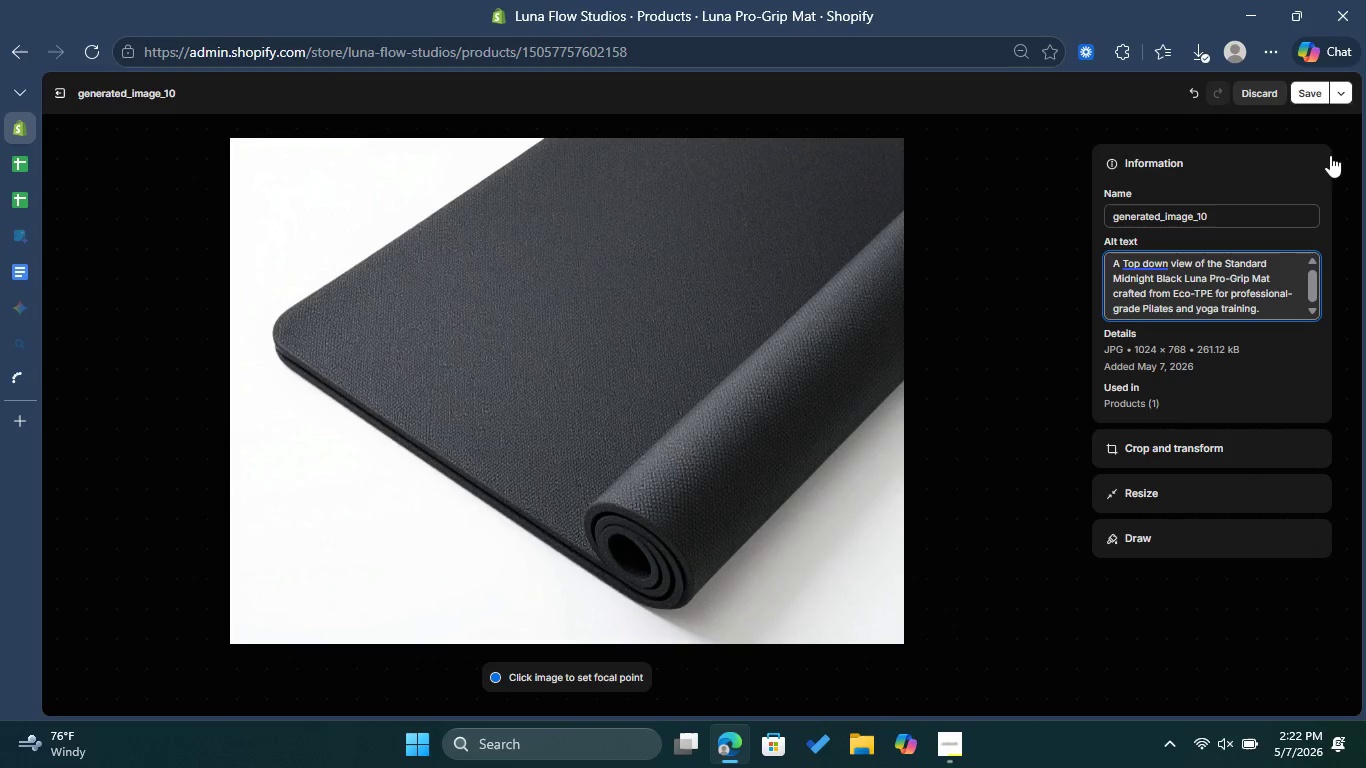 
left_click([1303, 90])
 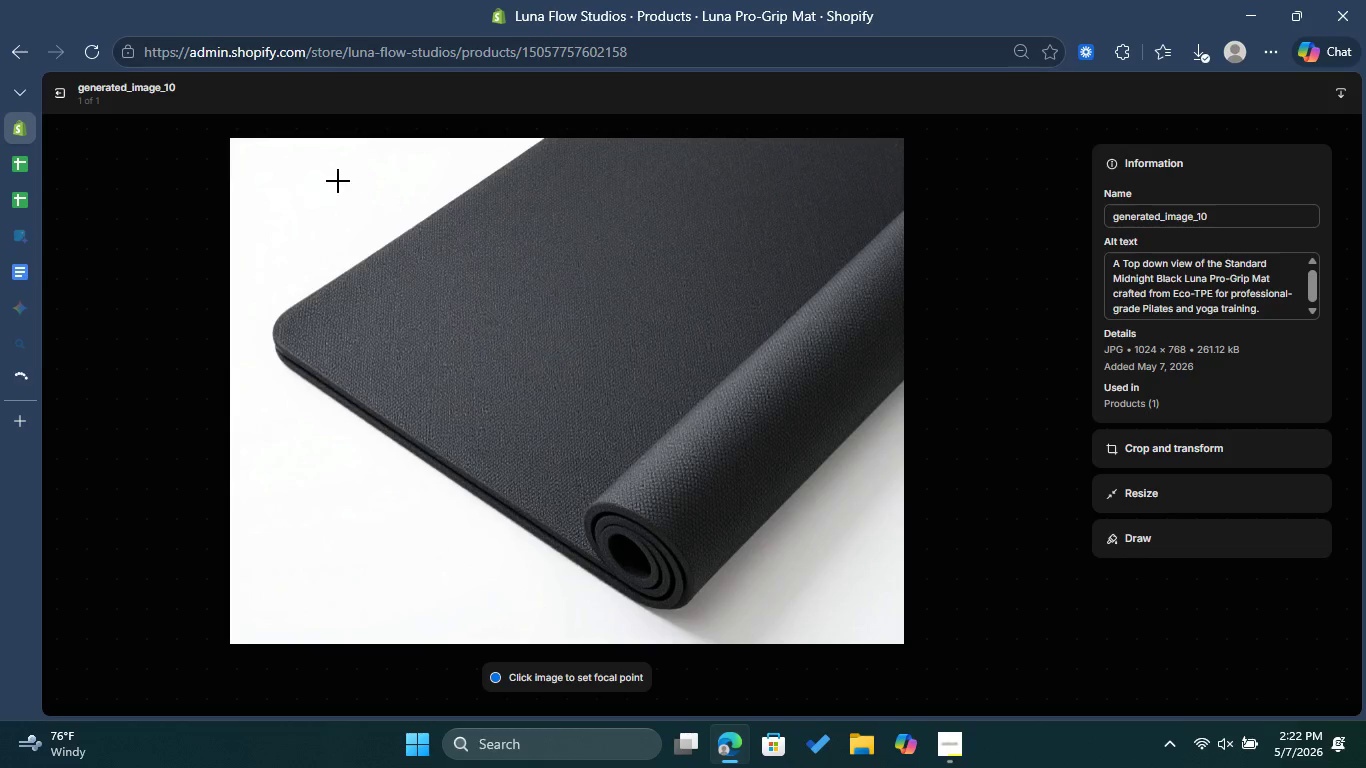 
wait(5.56)
 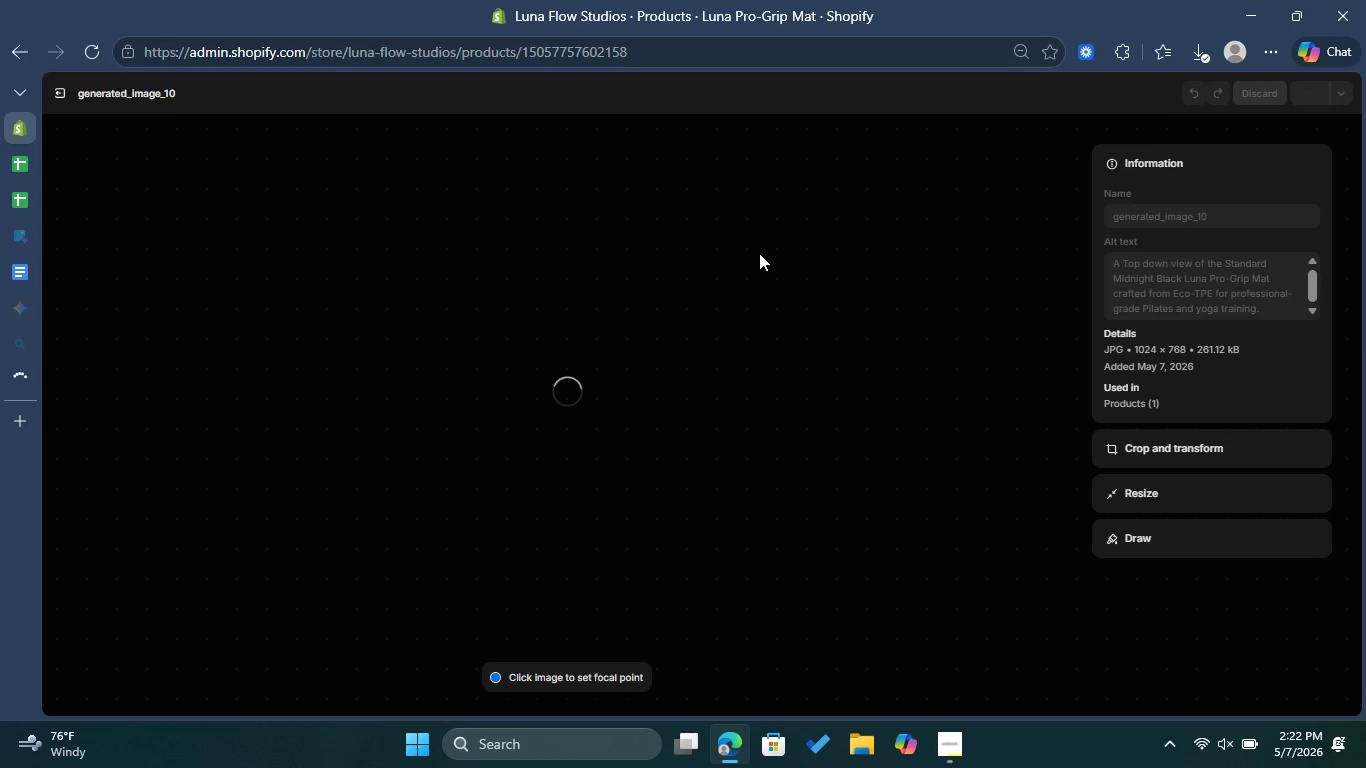 
left_click([65, 95])
 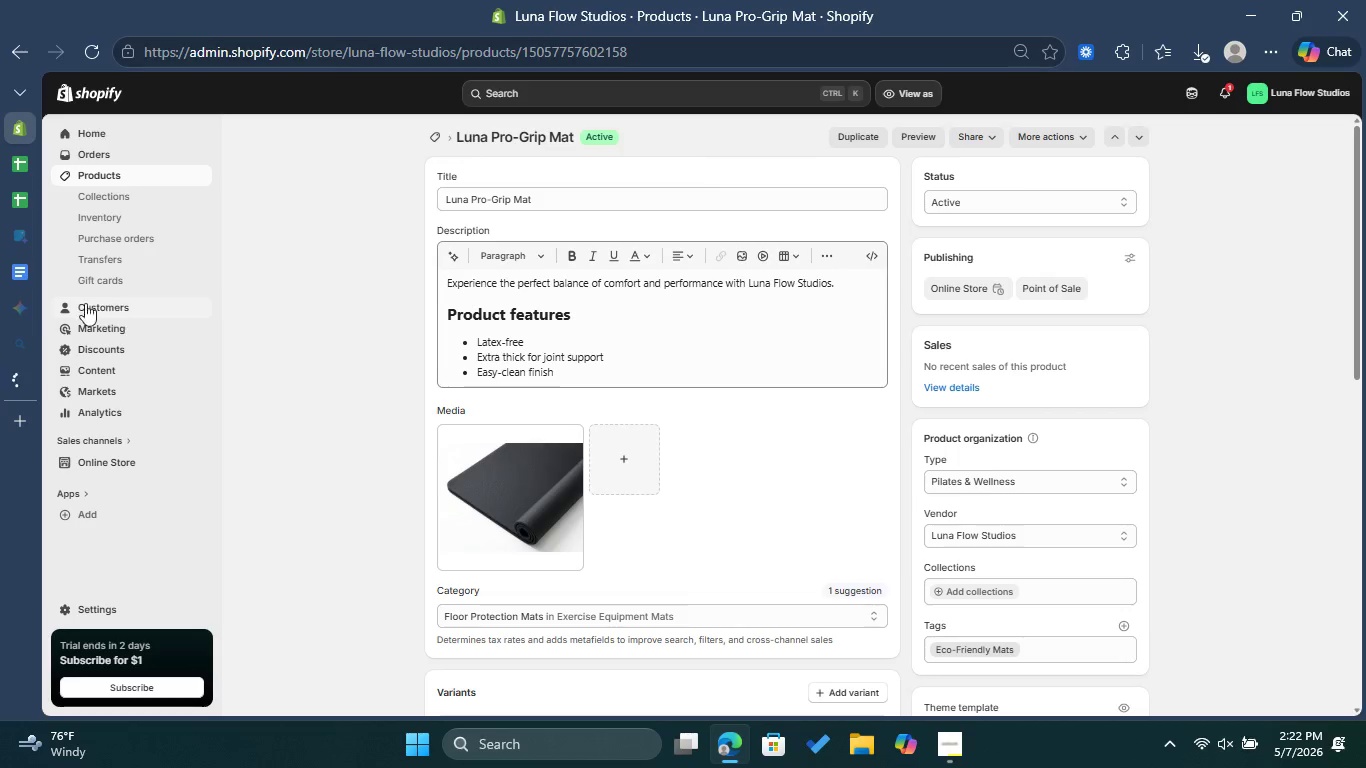 
left_click([16, 372])
 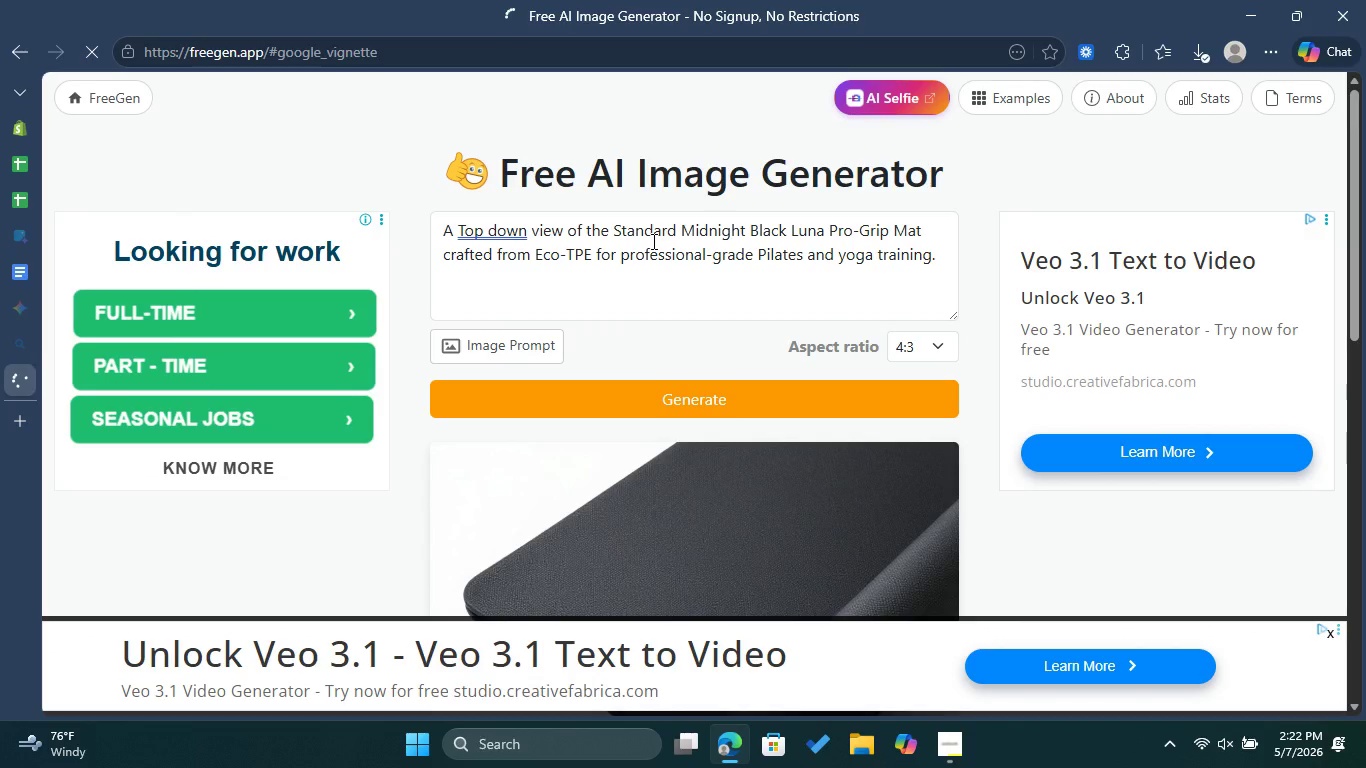 
left_click([649, 243])
 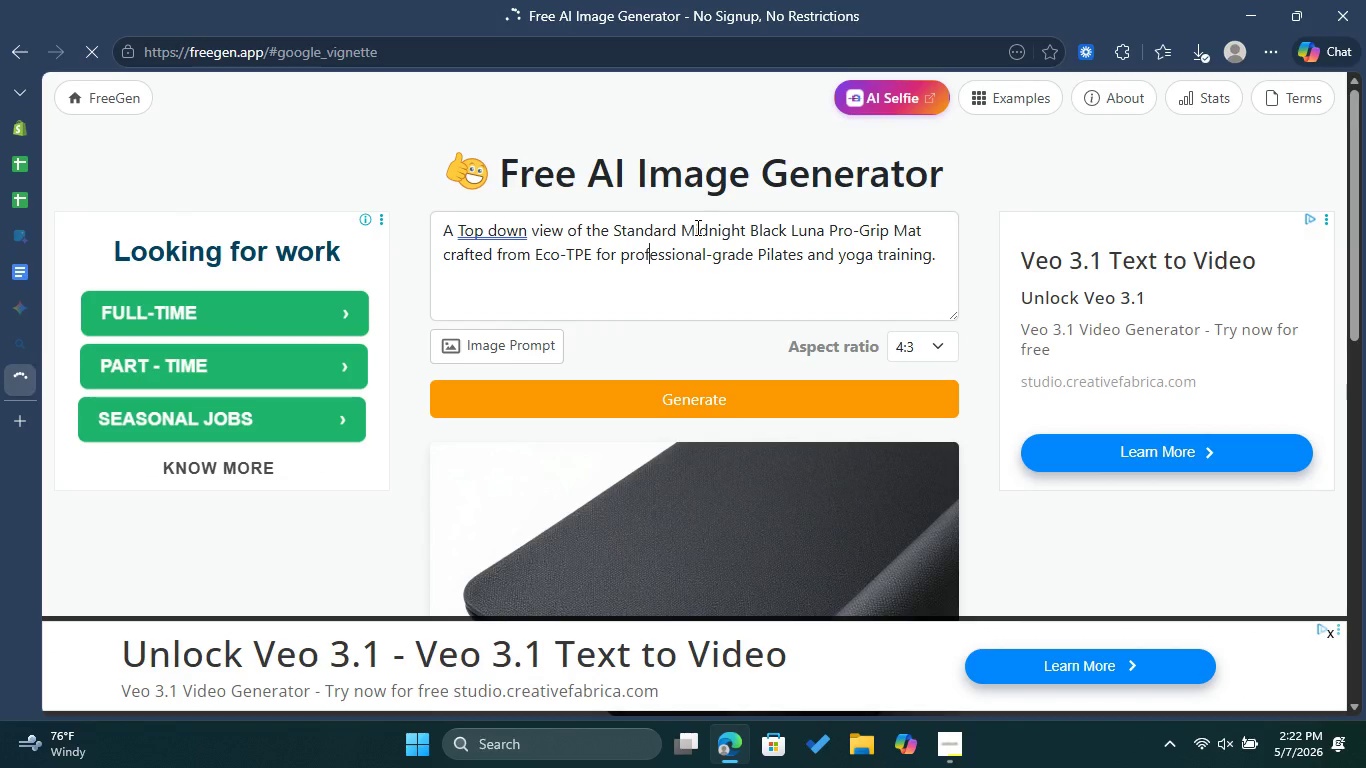 
left_click_drag(start_coordinate=[677, 231], to_coordinate=[794, 235])
 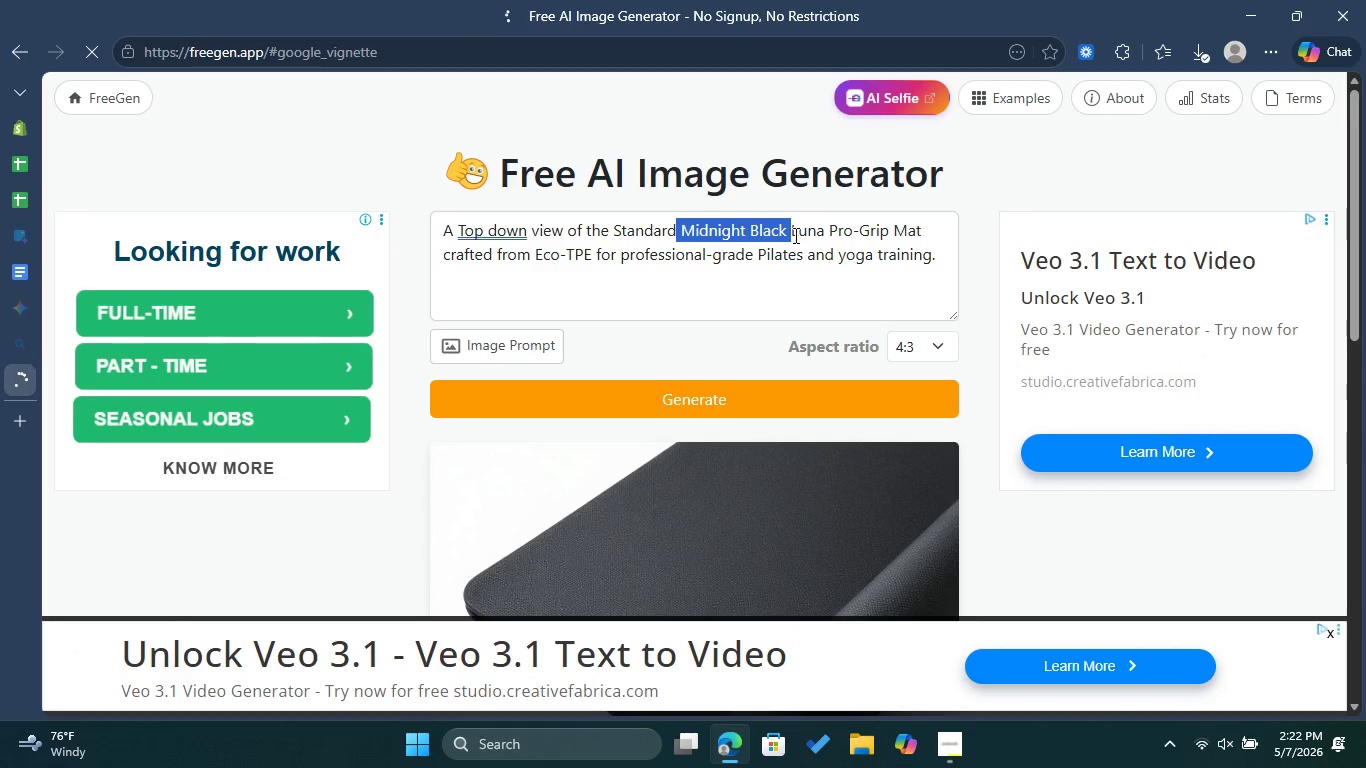 
key(Backspace)
type( Slate Grey )
 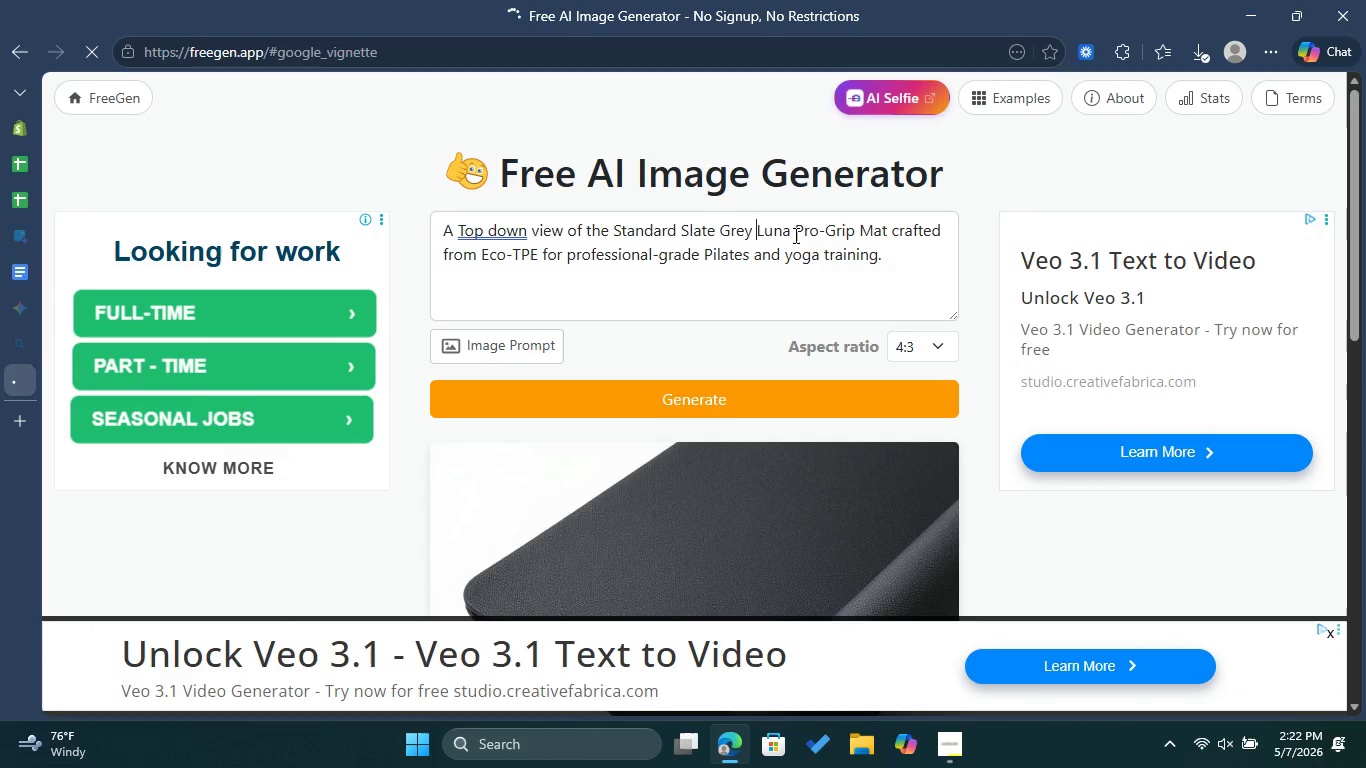 
left_click([779, 387])
 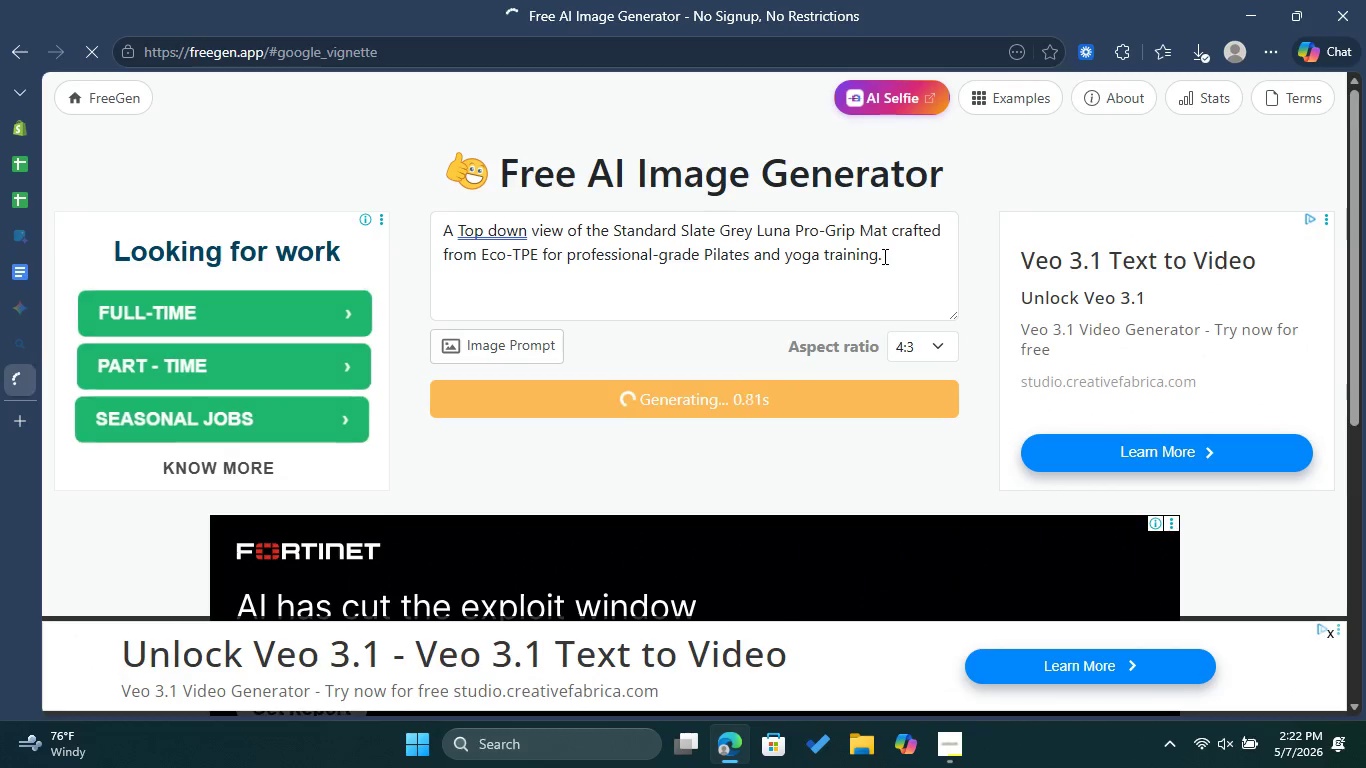 
left_click_drag(start_coordinate=[883, 256], to_coordinate=[408, 231])
 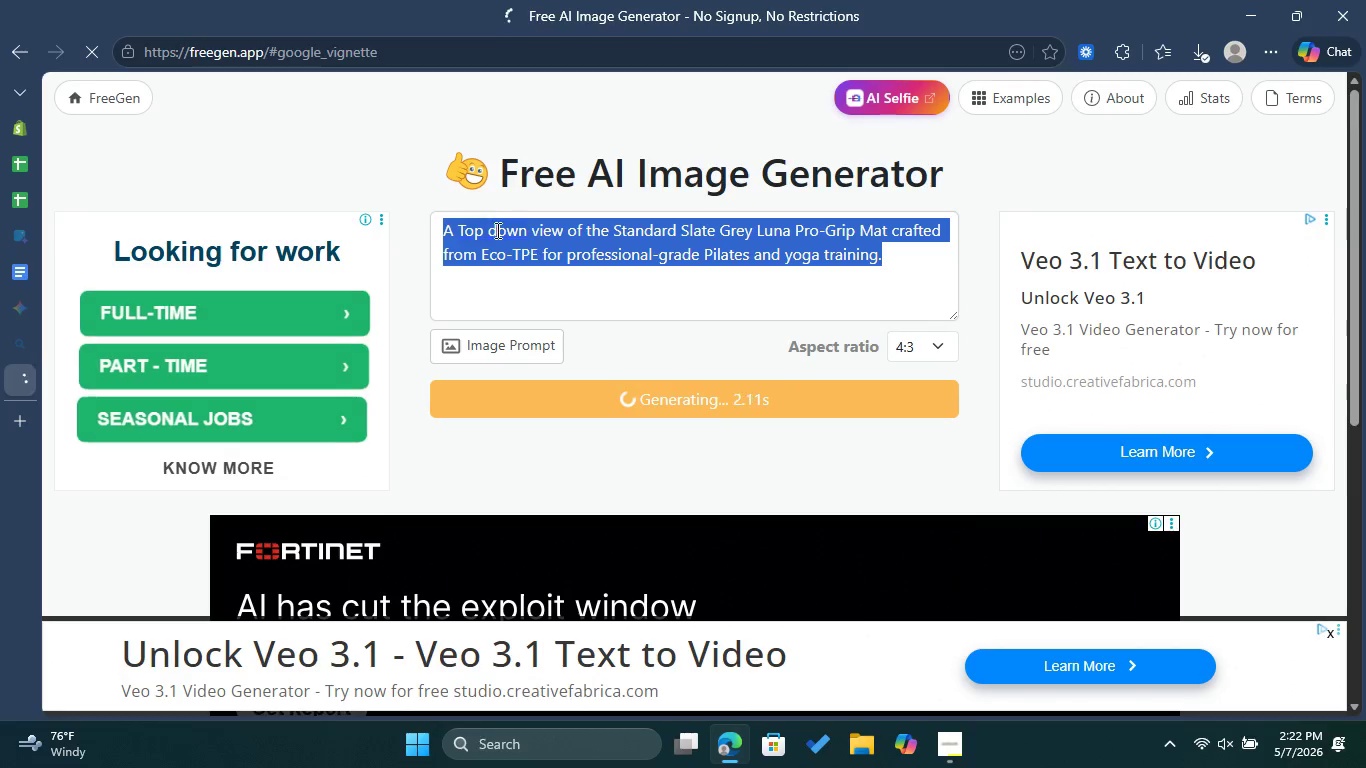 
right_click([496, 230])
 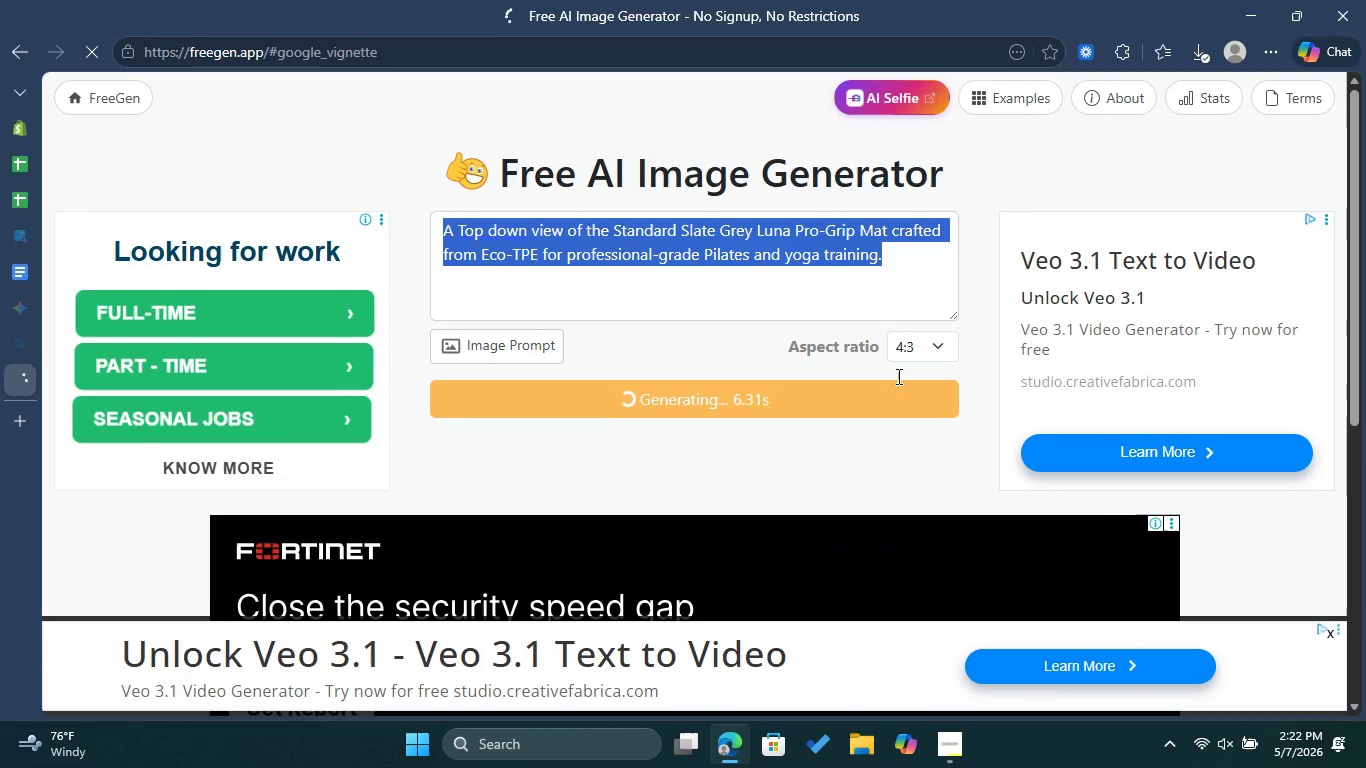 
wait(5.64)
 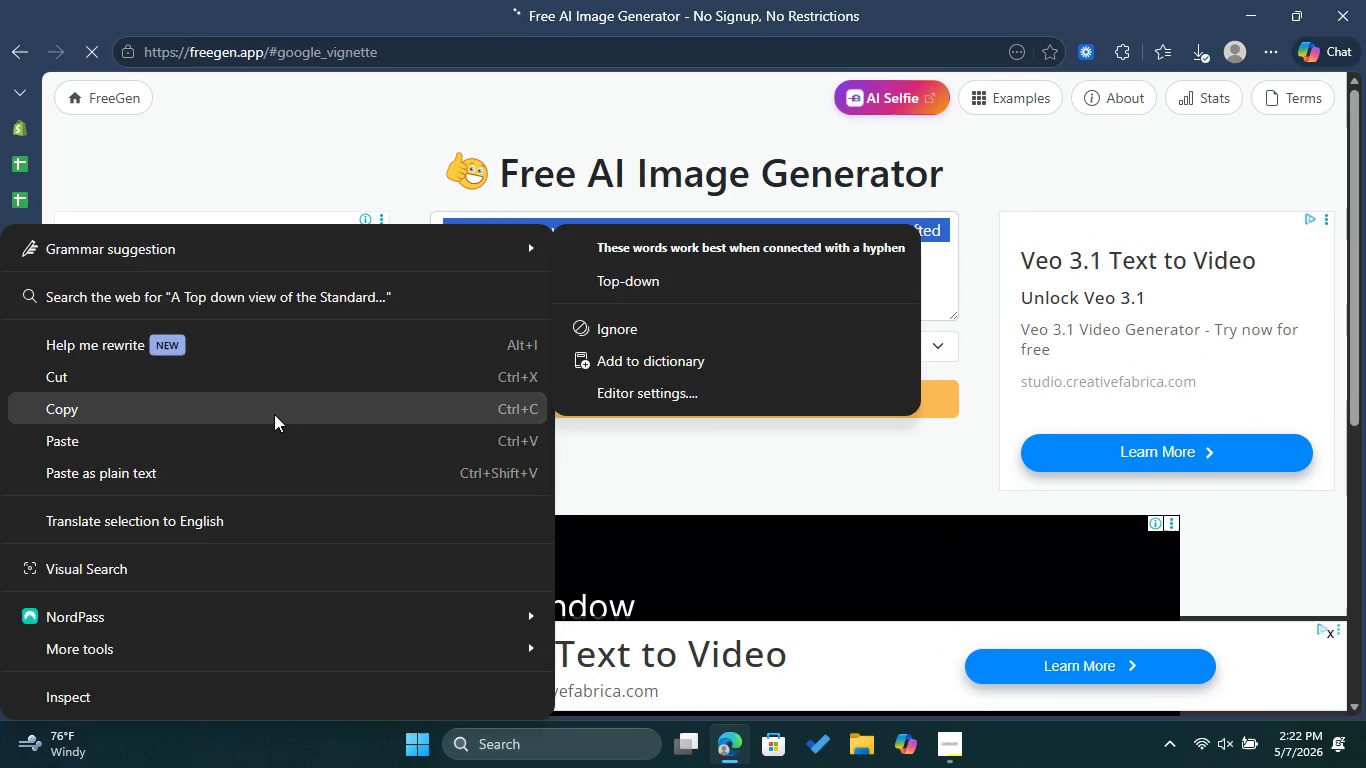 
left_click([1331, 633])
 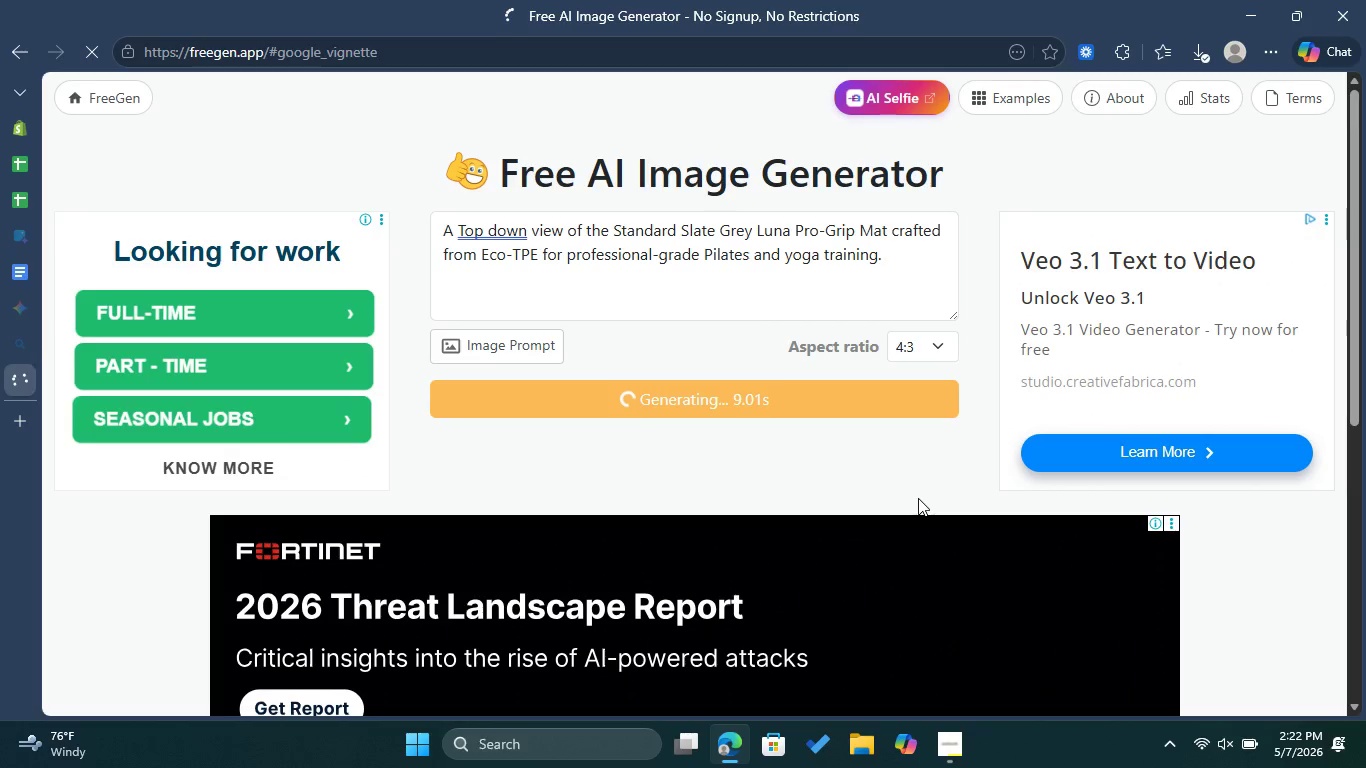 
scroll: coordinate [921, 497], scroll_direction: down, amount: 1.0
 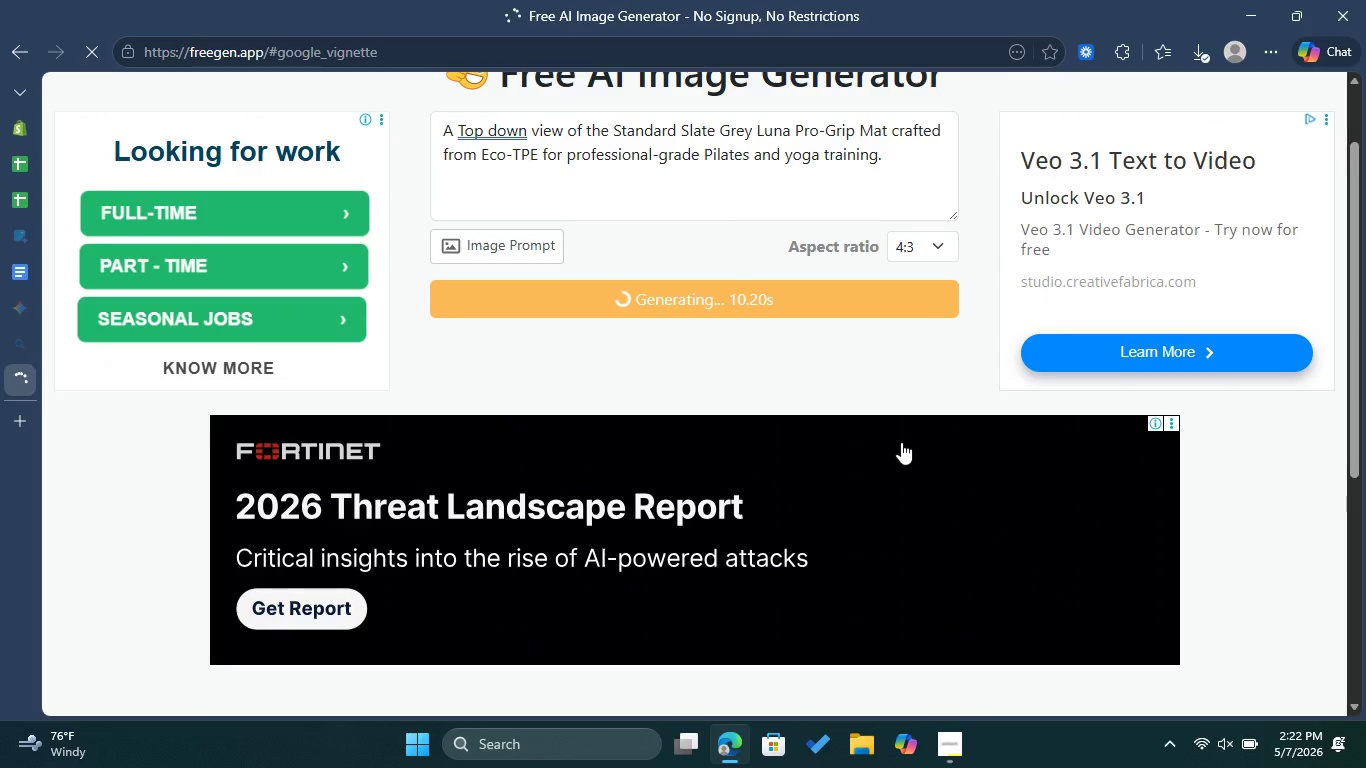 
scroll: coordinate [888, 403], scroll_direction: up, amount: 1.0
 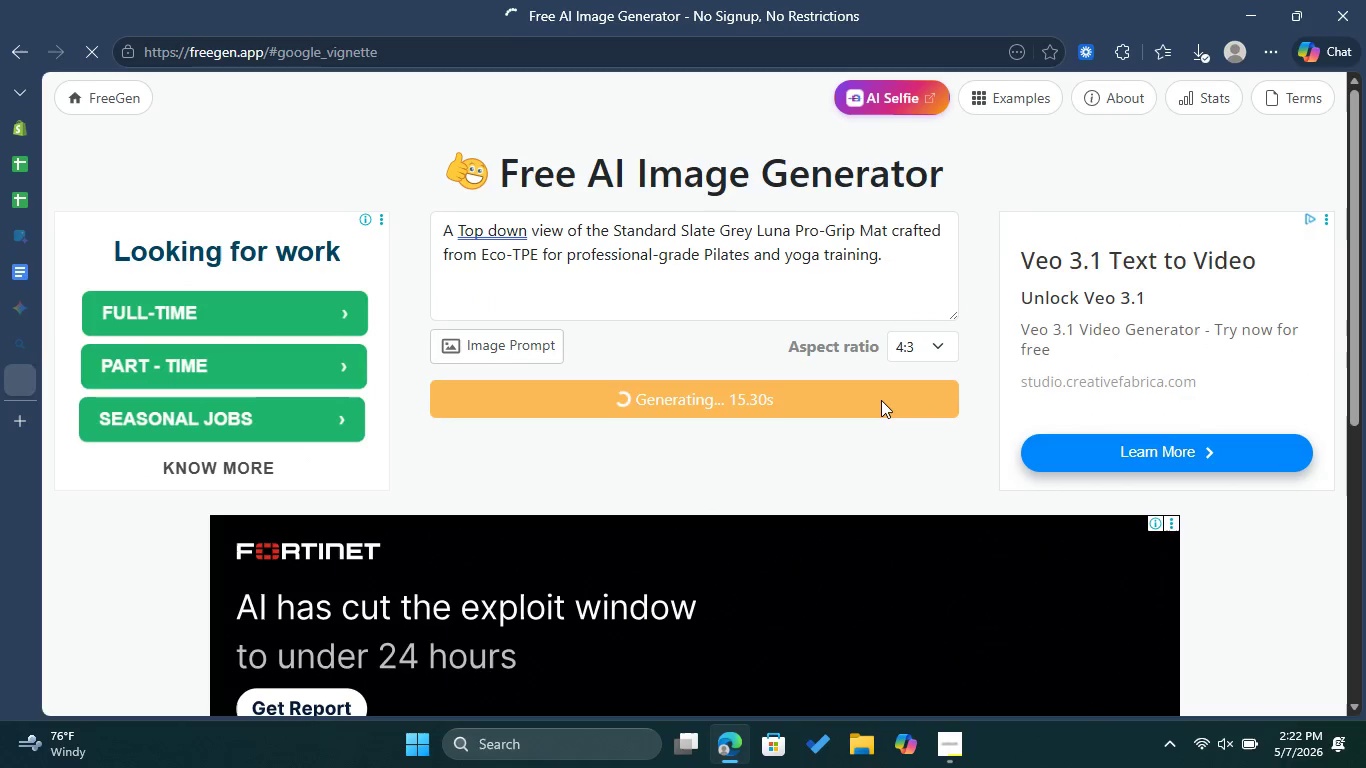 
wait(9.25)
 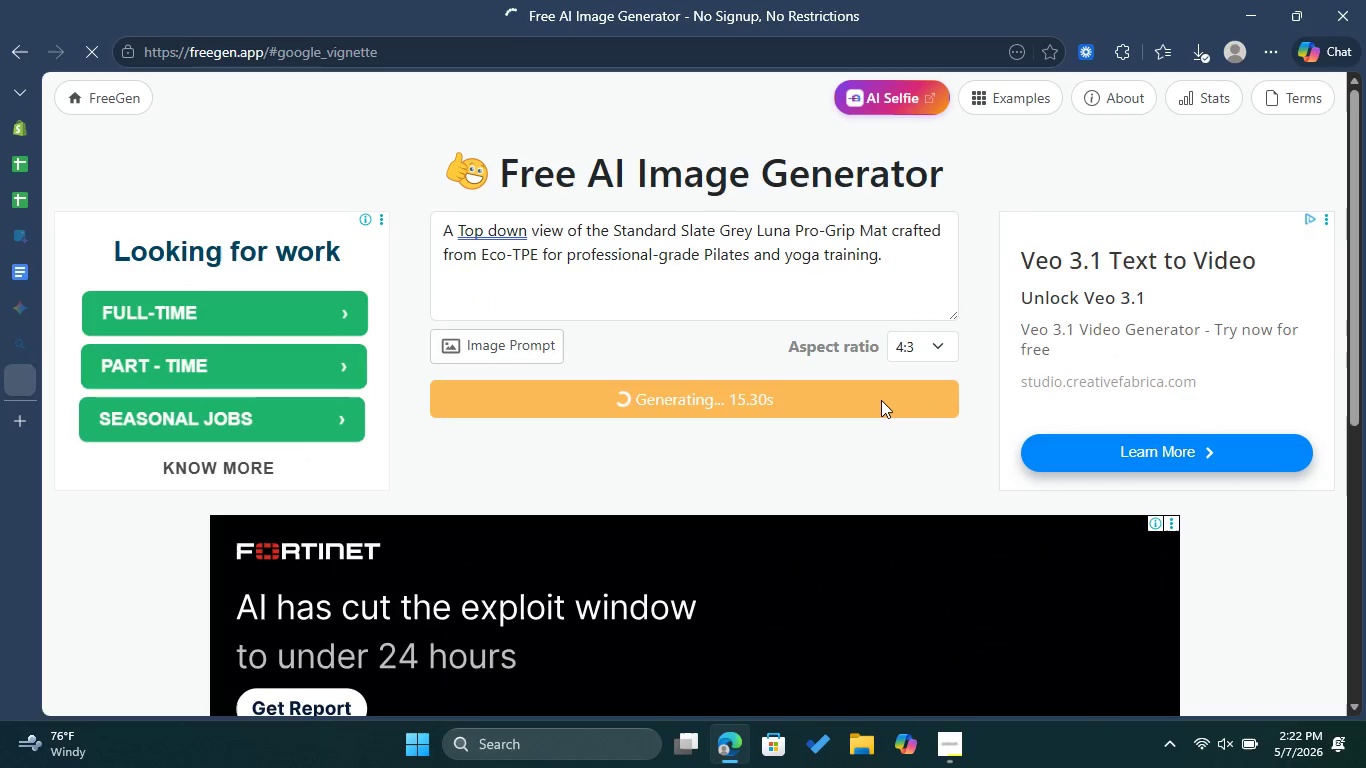 
scroll: coordinate [885, 407], scroll_direction: down, amount: 2.0
 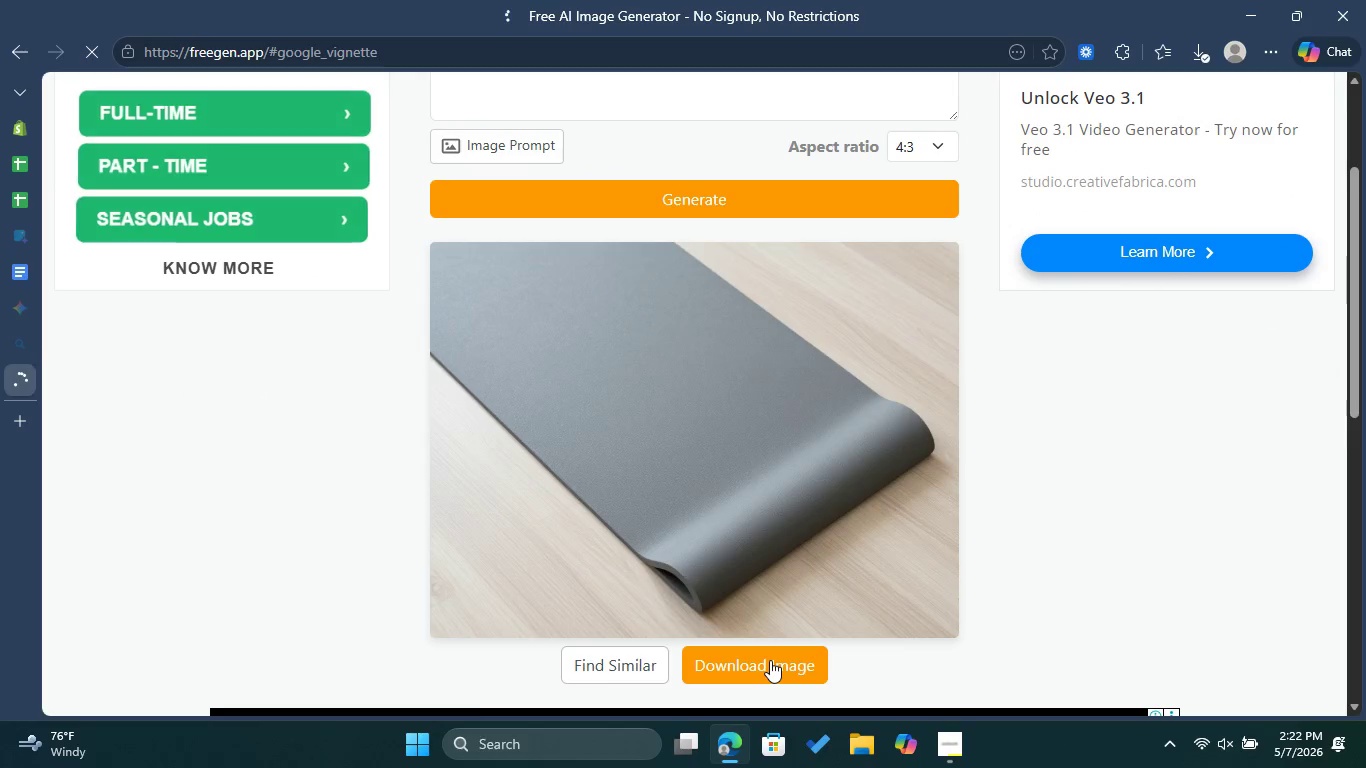 
left_click([770, 660])
 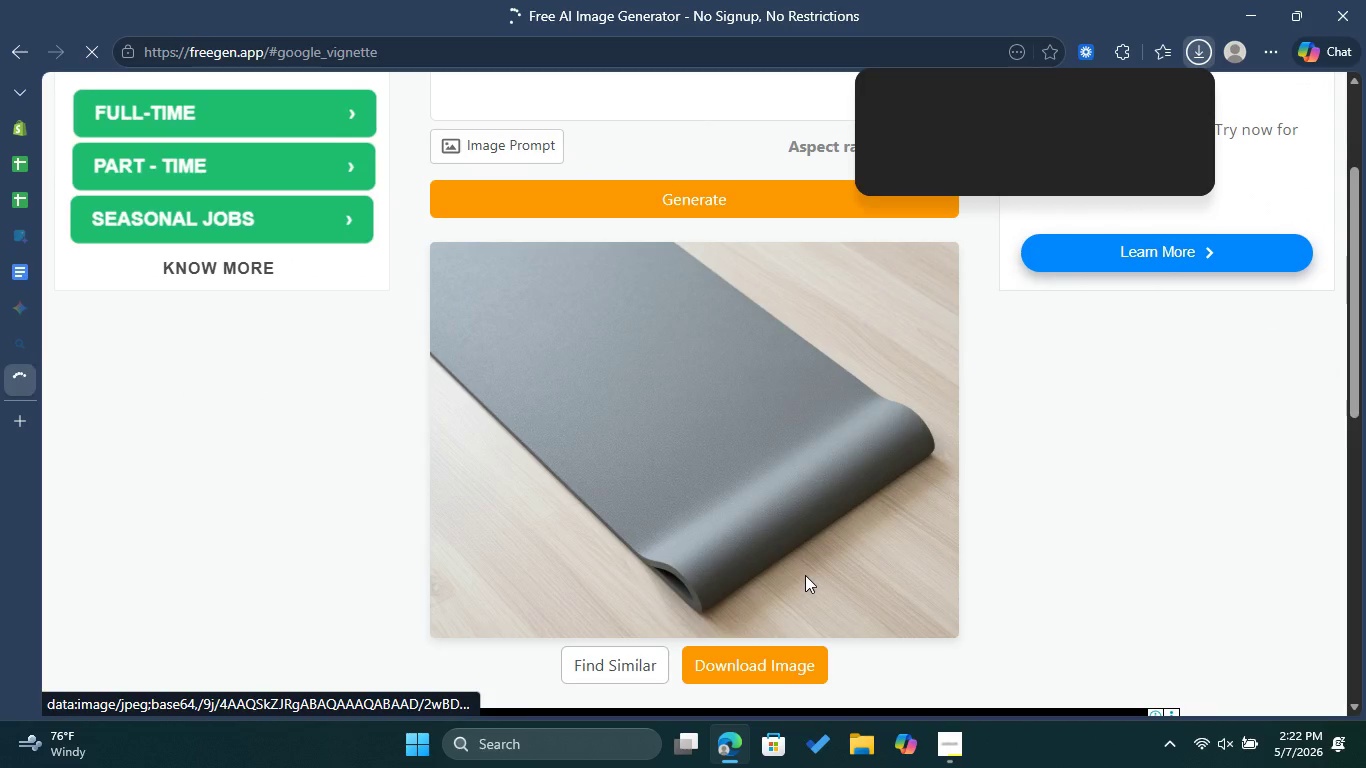 
scroll: coordinate [810, 492], scroll_direction: up, amount: 3.0
 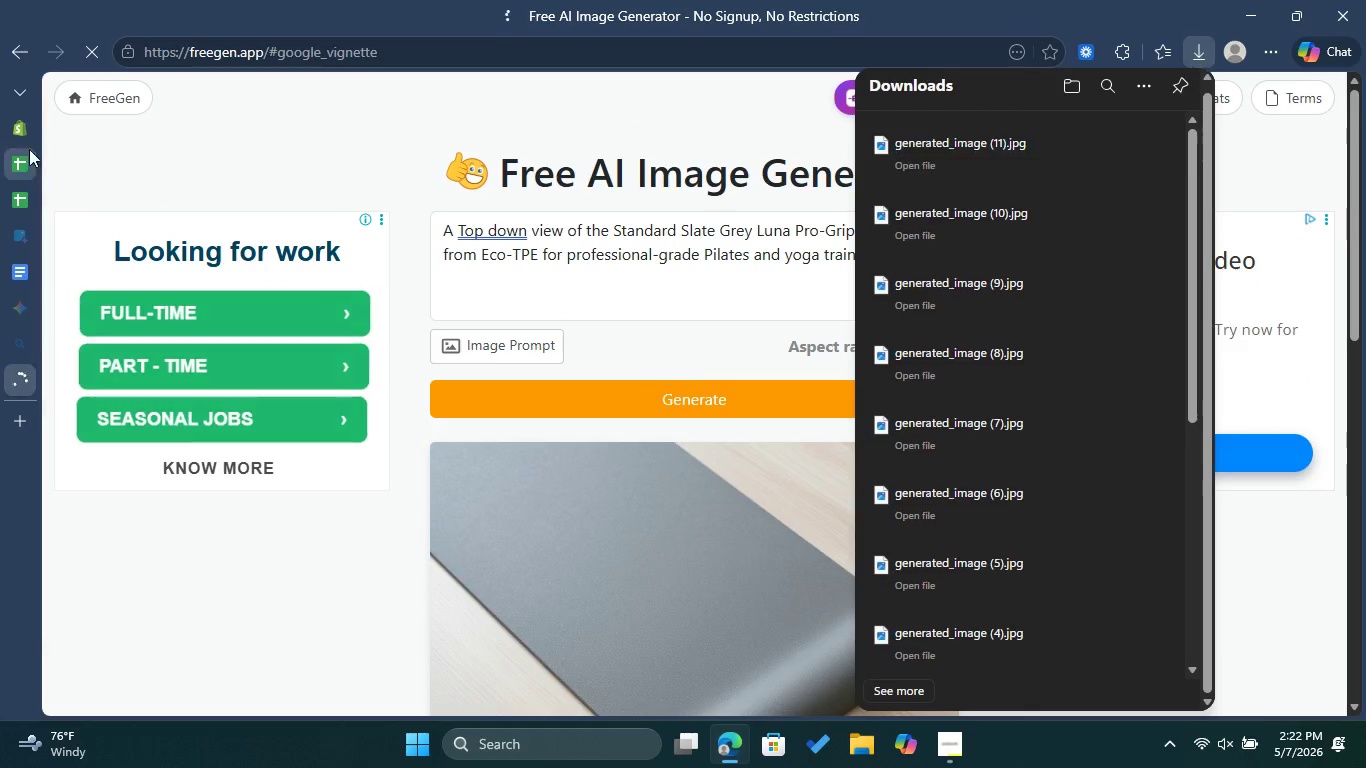 
left_click([30, 134])
 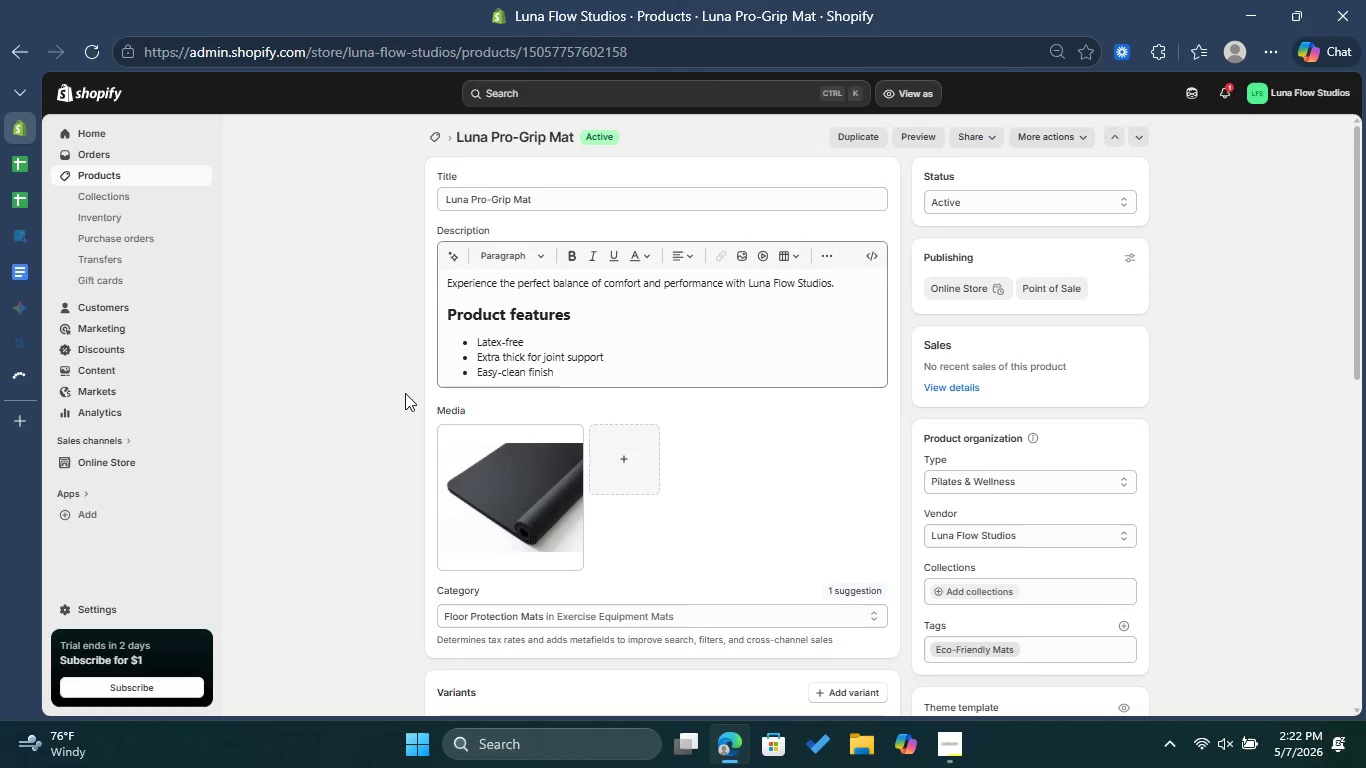 
scroll: coordinate [660, 466], scroll_direction: down, amount: 5.0
 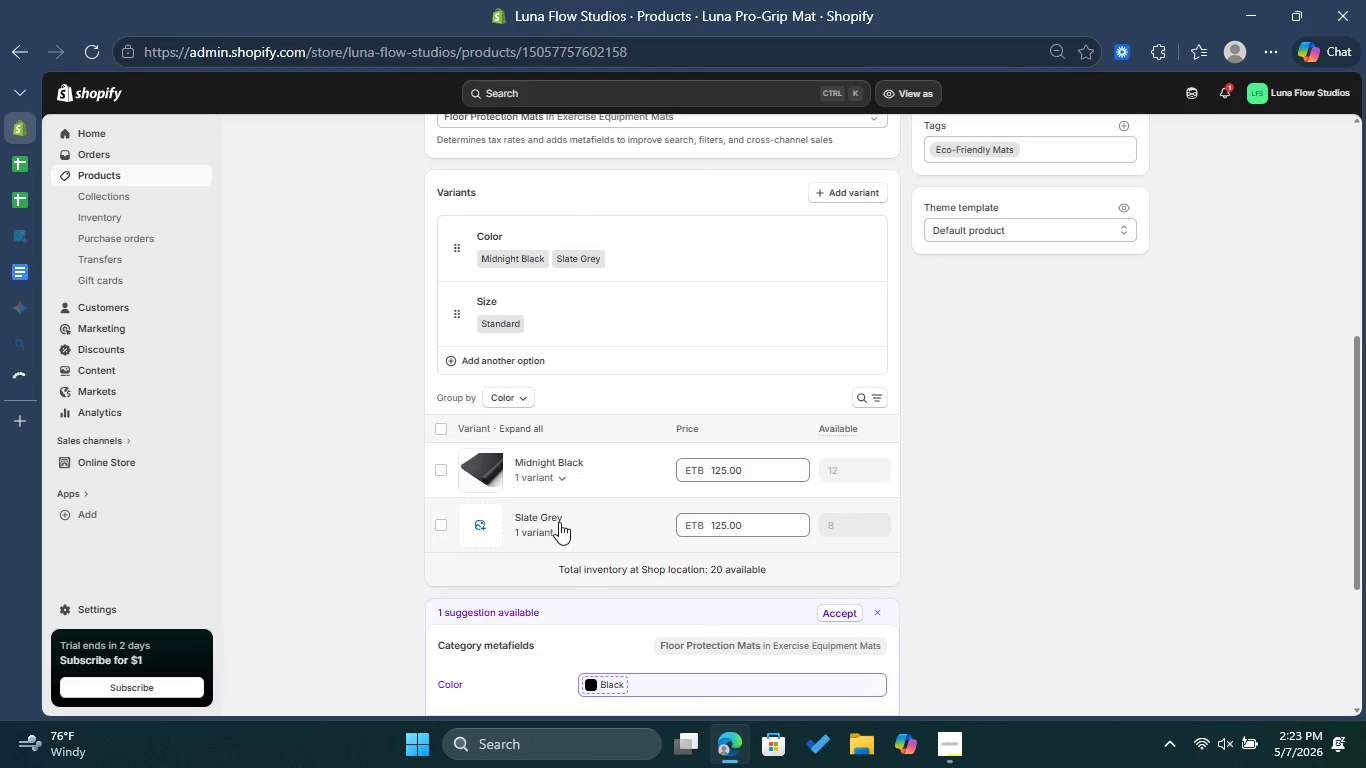 
left_click([559, 522])
 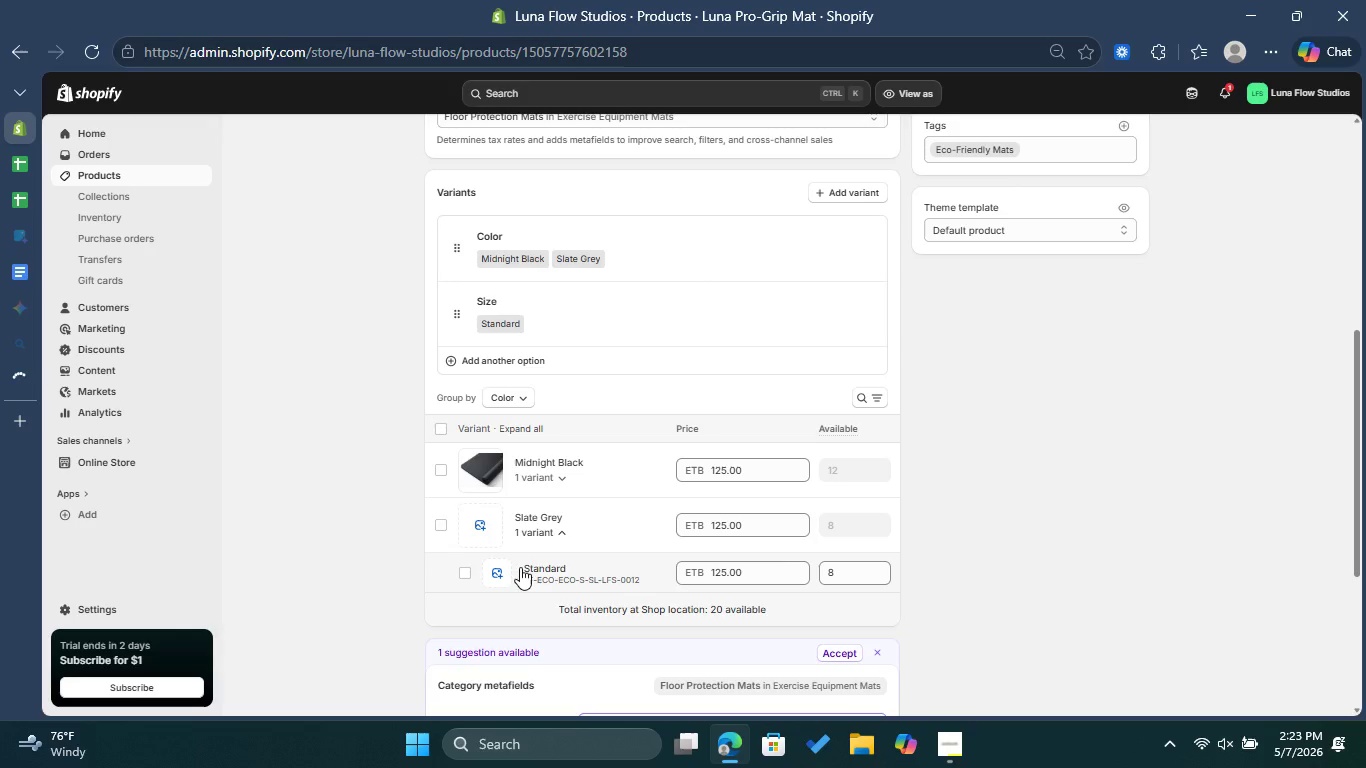 
left_click([549, 567])
 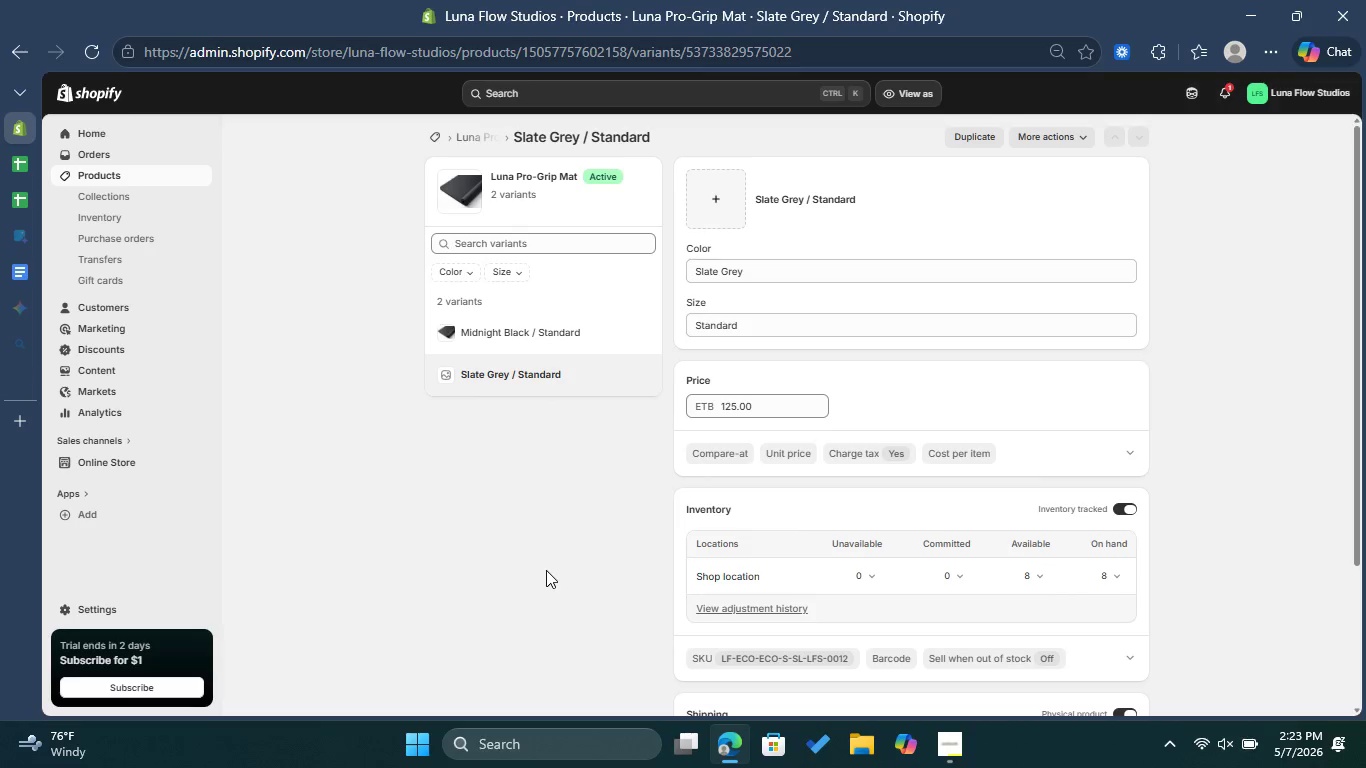 
wait(6.55)
 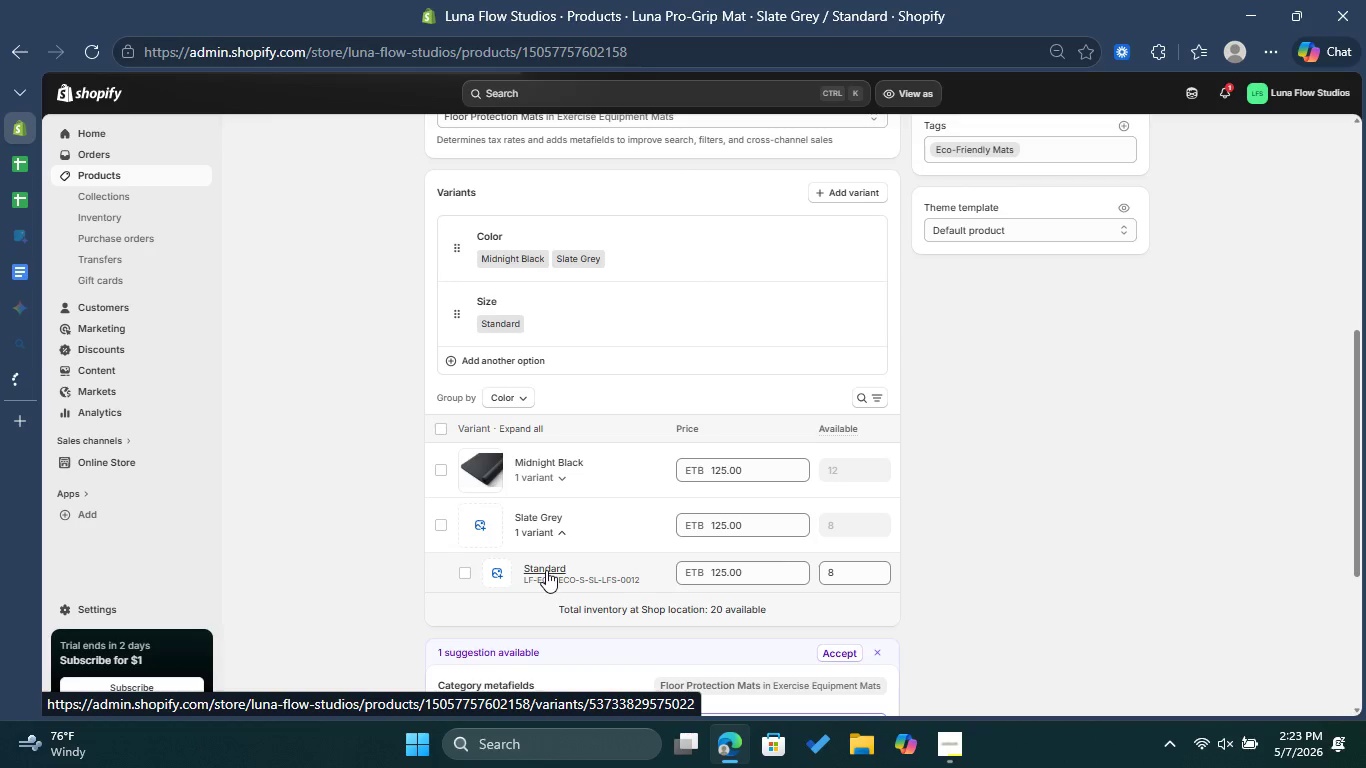 
left_click([737, 209])
 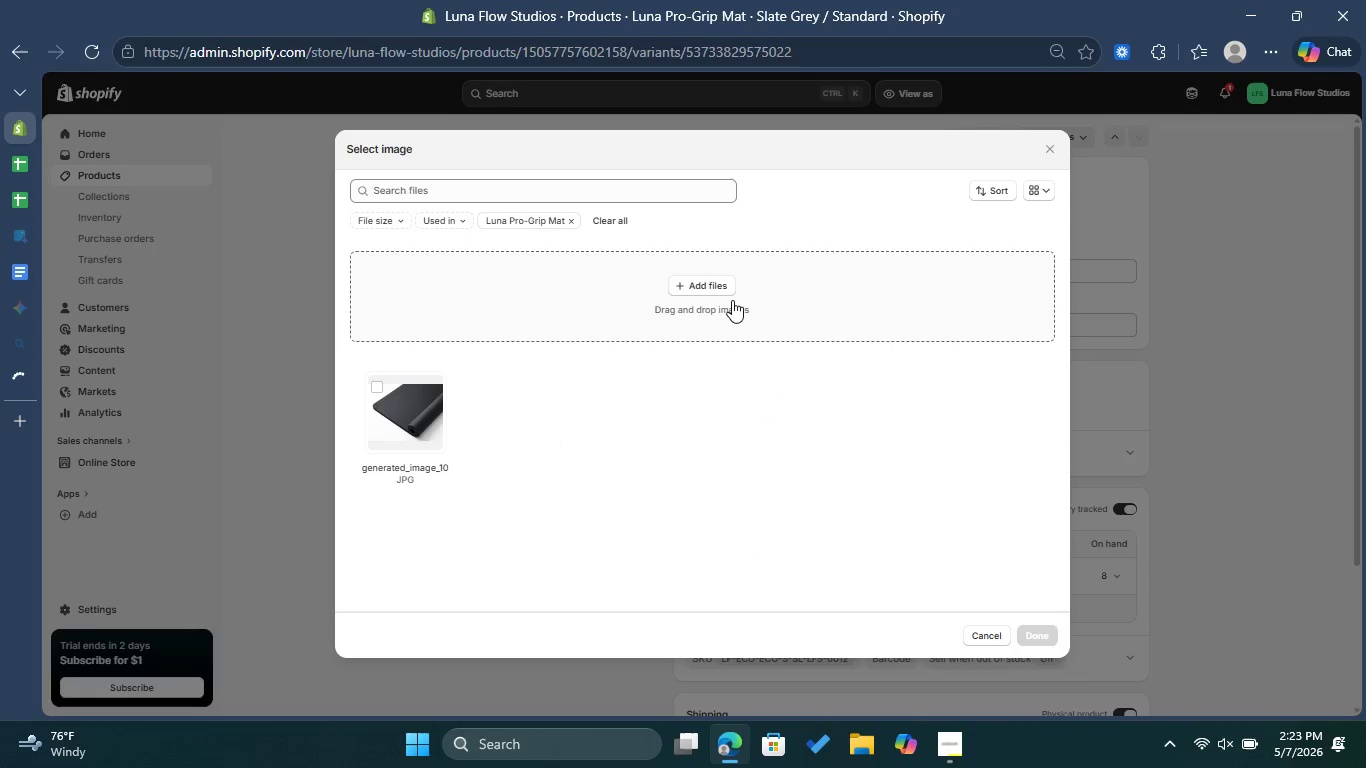 
left_click([727, 285])
 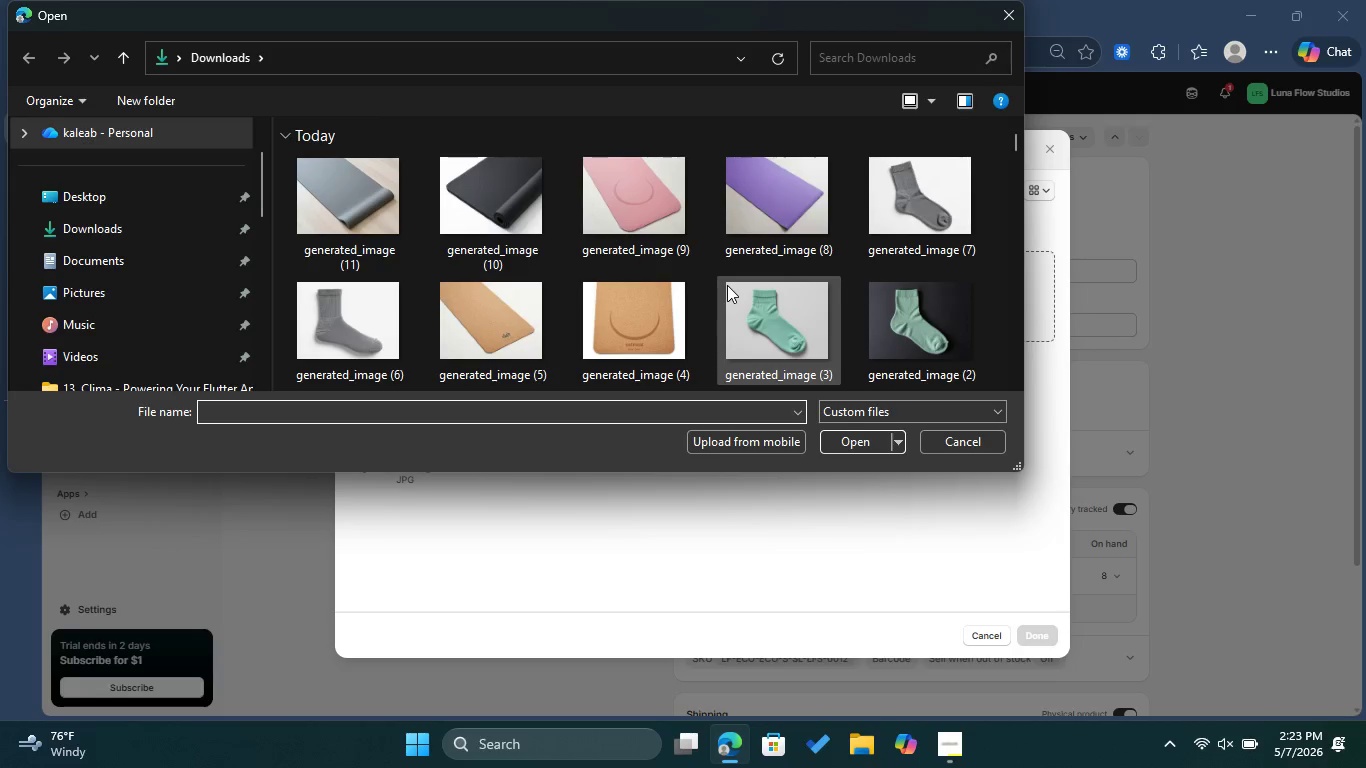 
wait(6.05)
 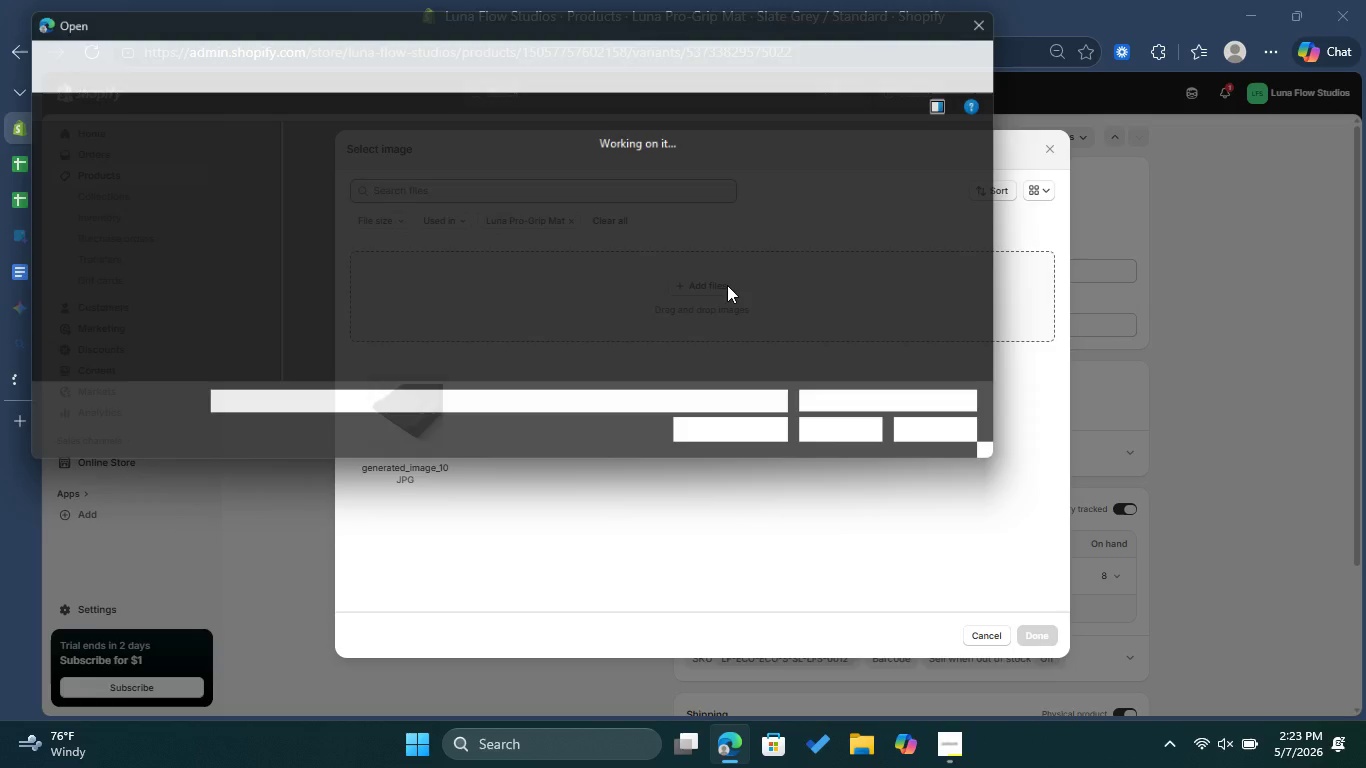 
left_click([340, 188])
 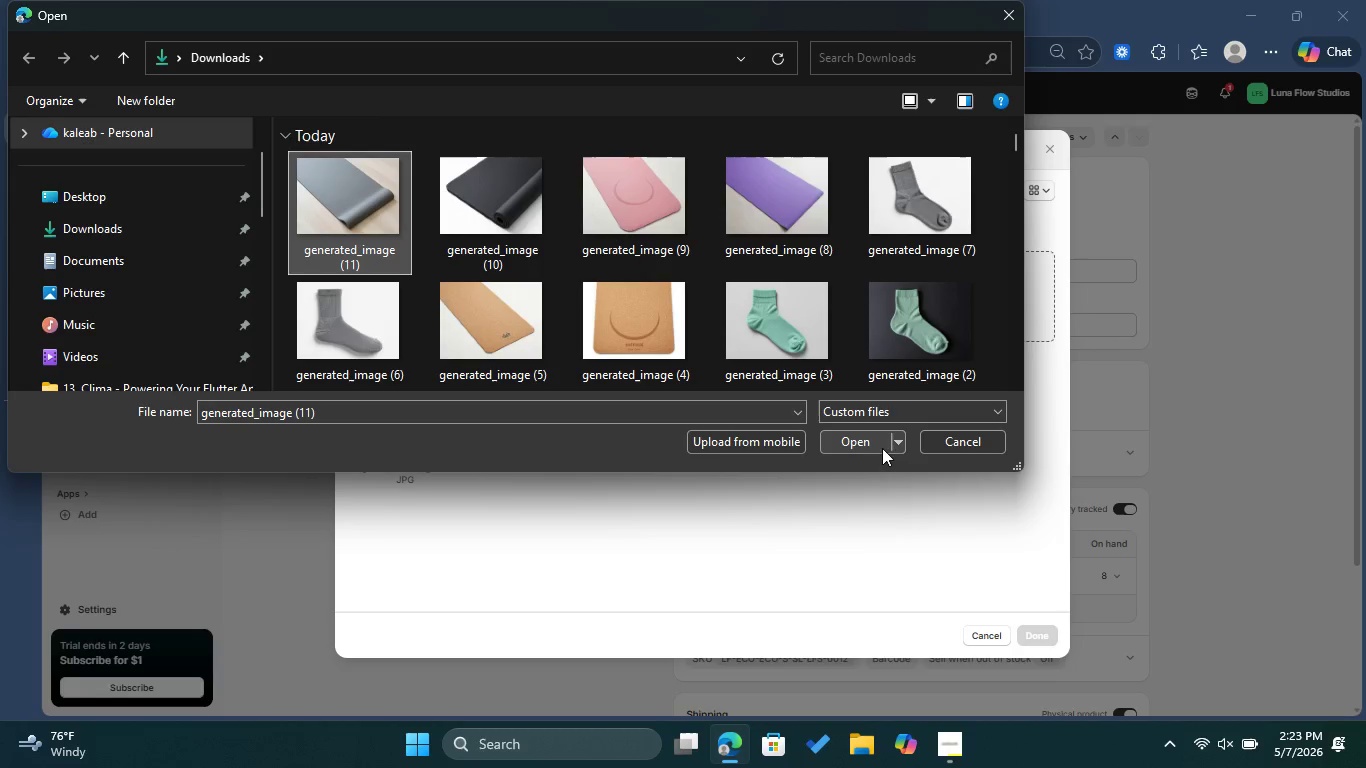 
left_click([878, 448])
 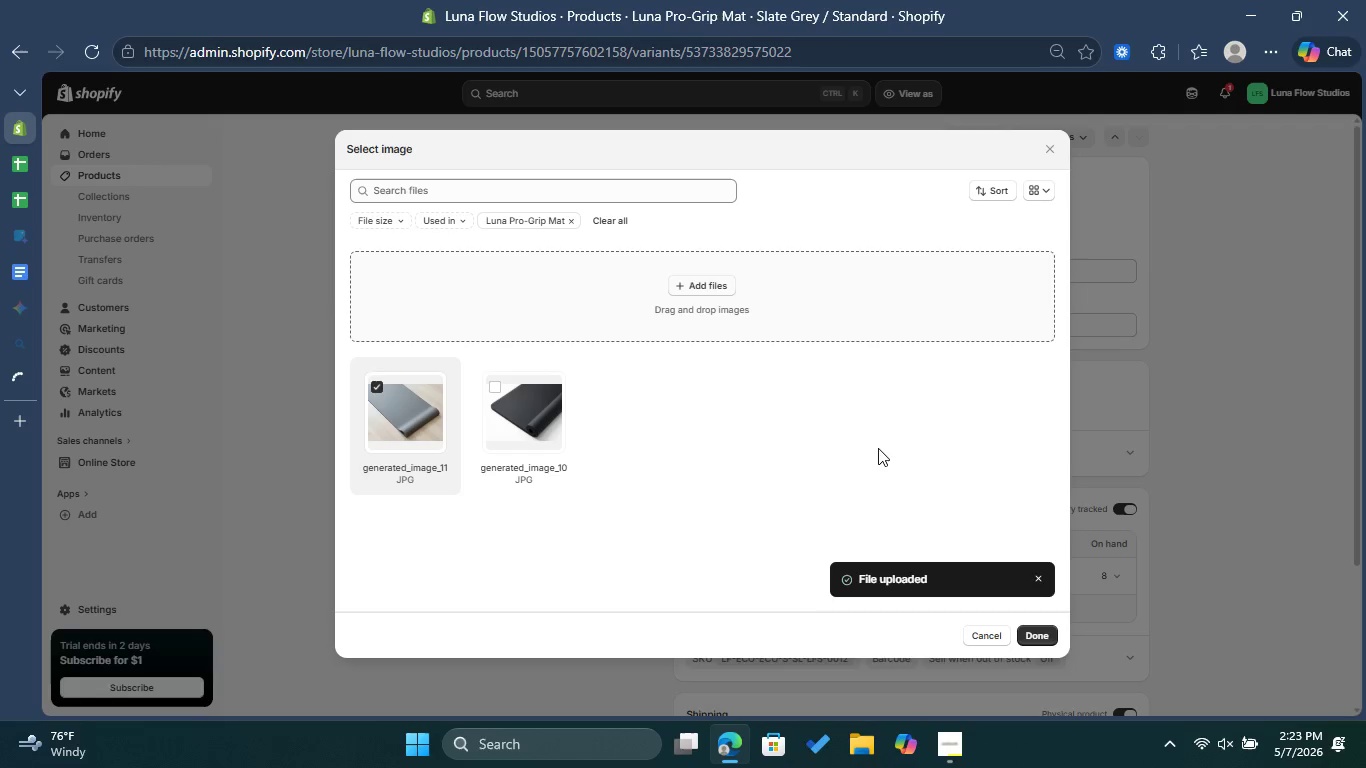 
wait(12.75)
 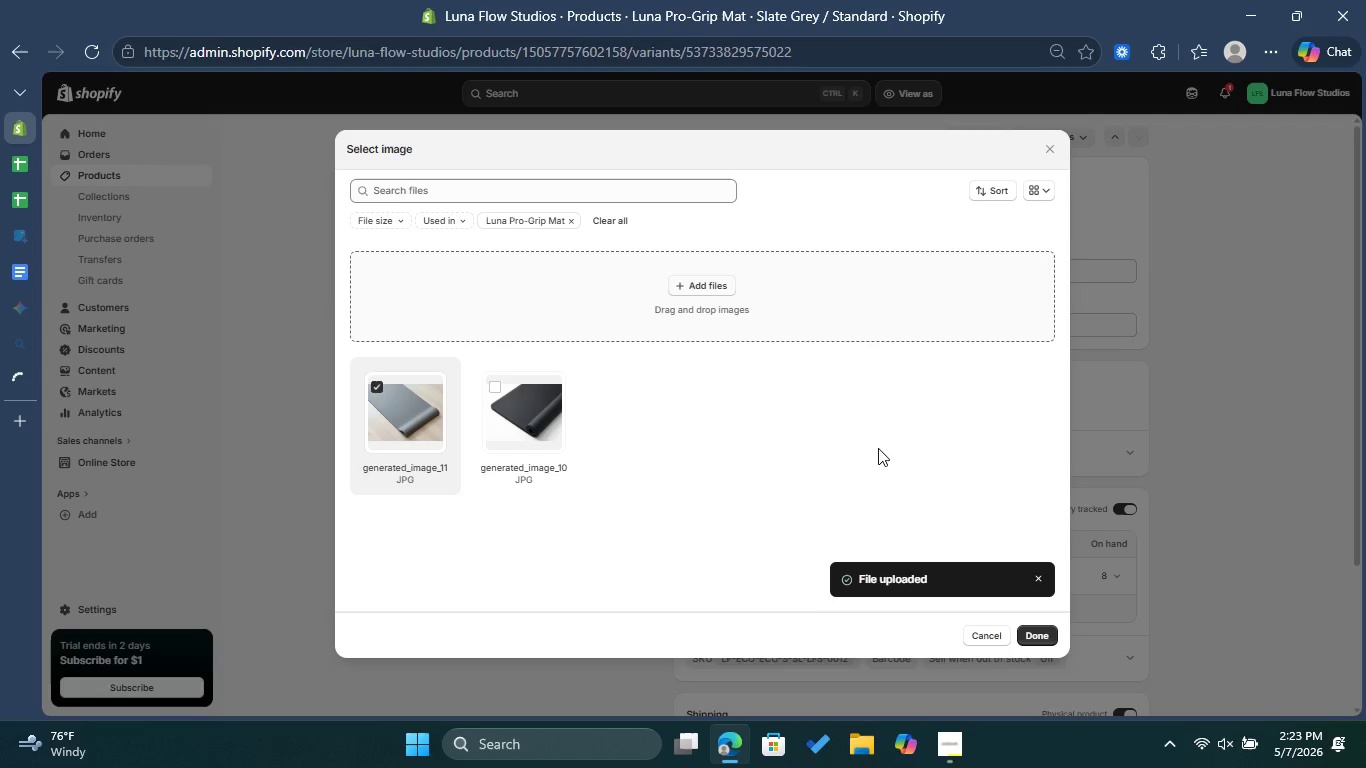 
left_click([1048, 642])
 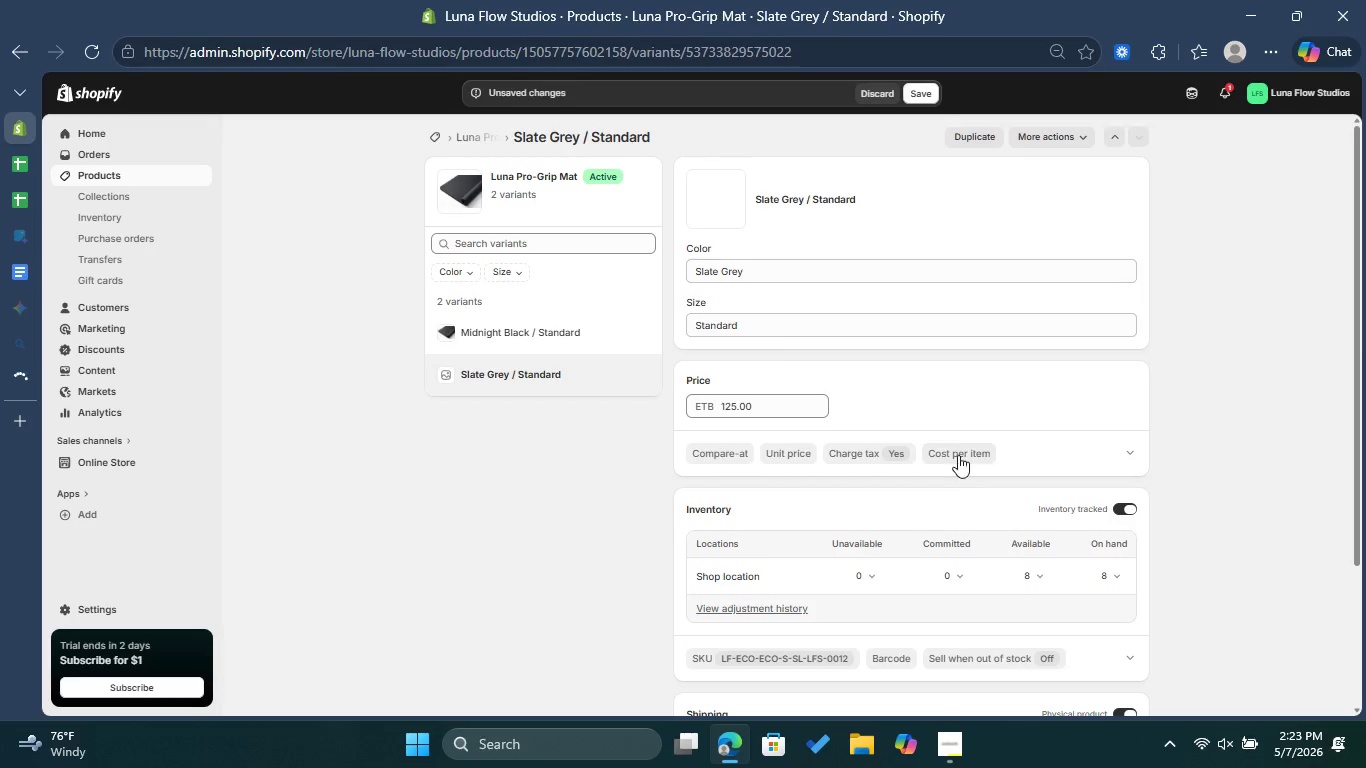 
scroll: coordinate [959, 444], scroll_direction: down, amount: 3.0
 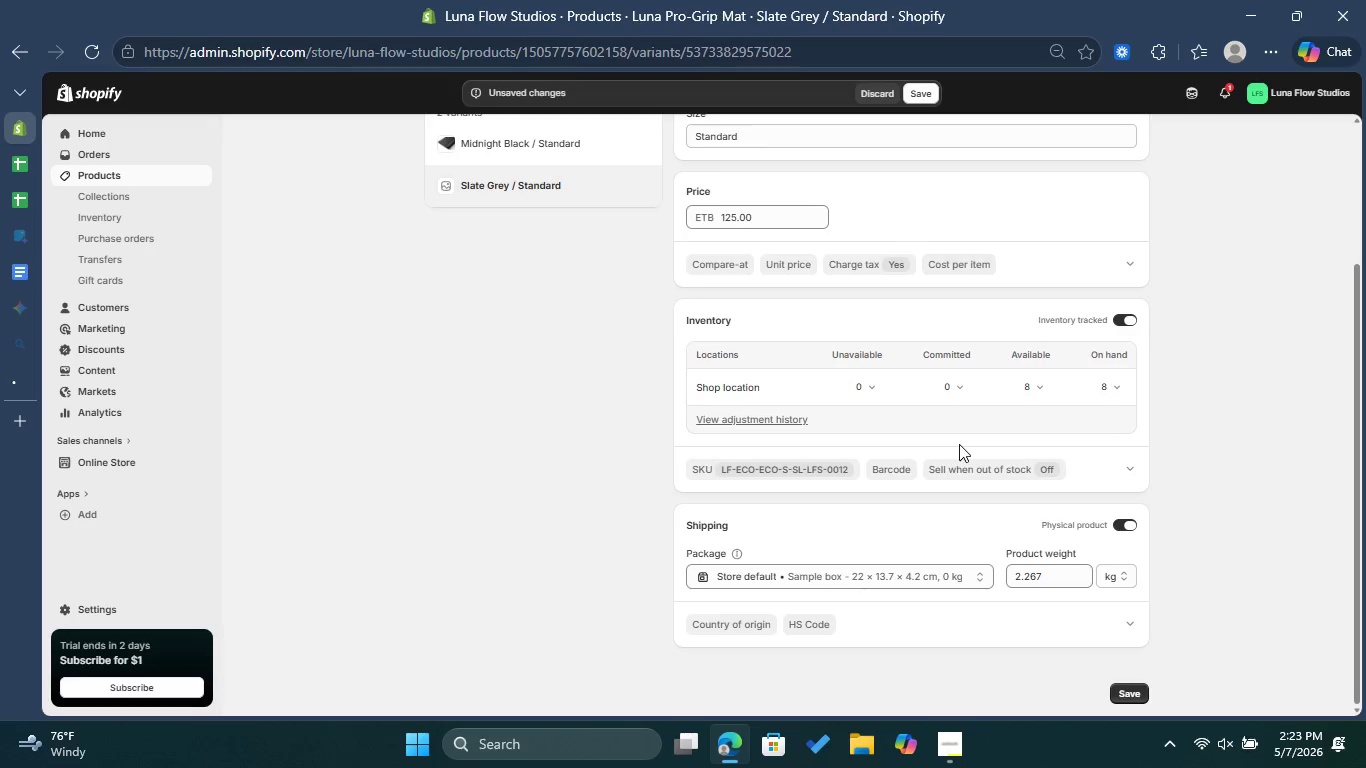 
scroll: coordinate [959, 444], scroll_direction: up, amount: 3.0
 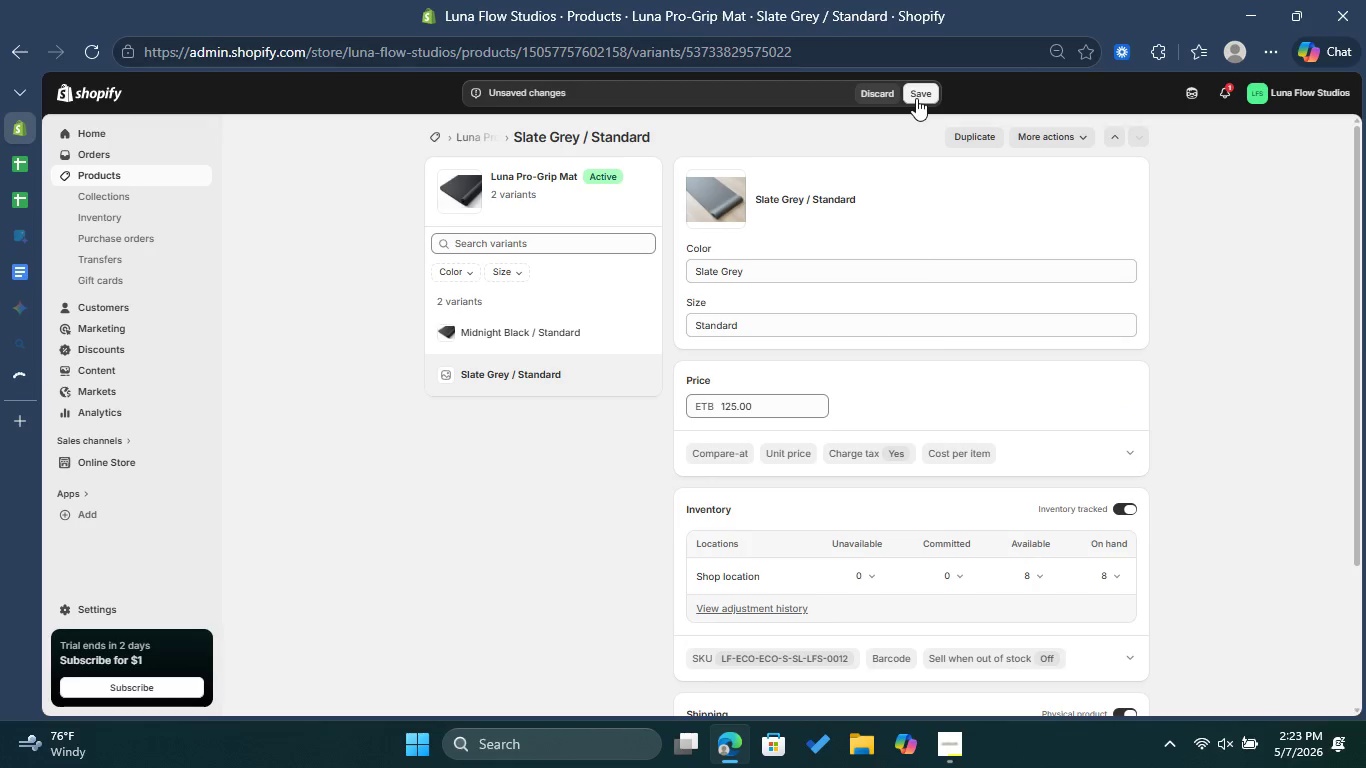 
left_click([918, 98])
 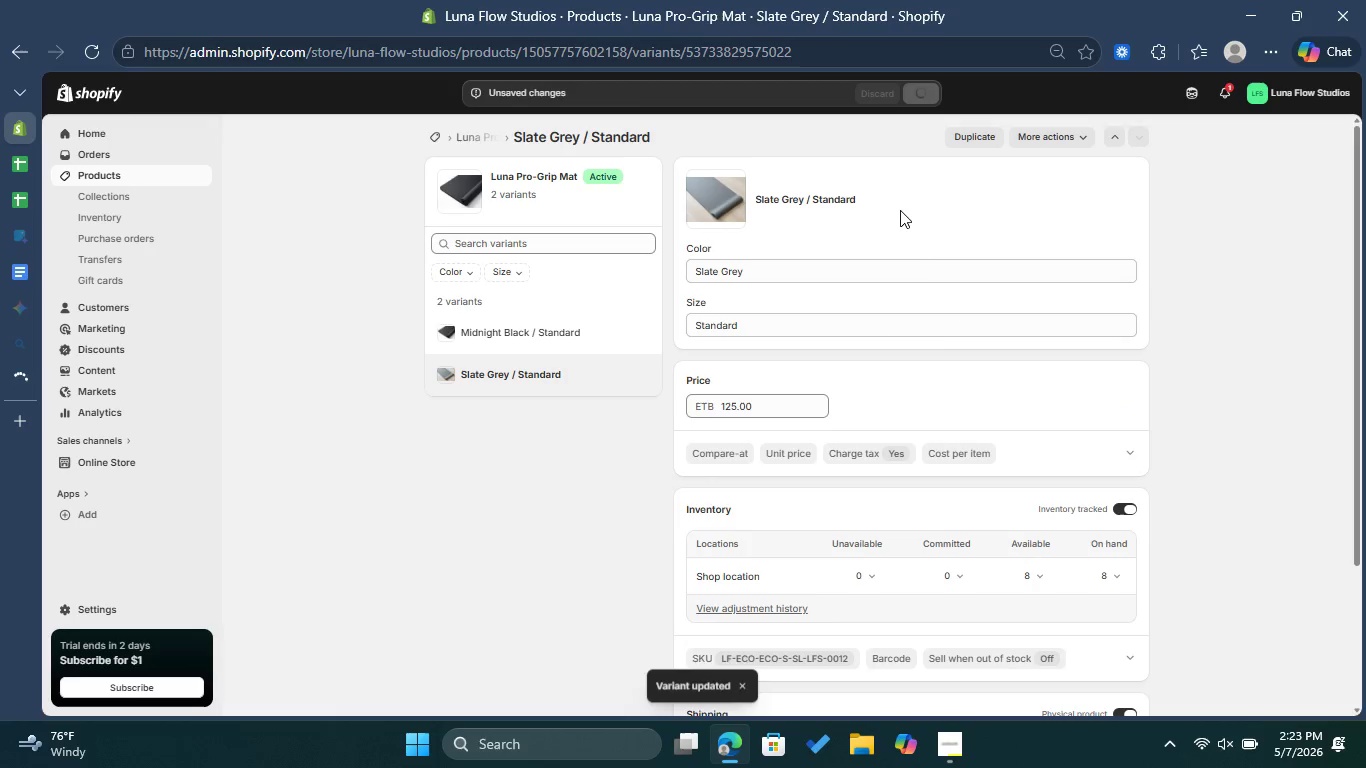 
wait(7.73)
 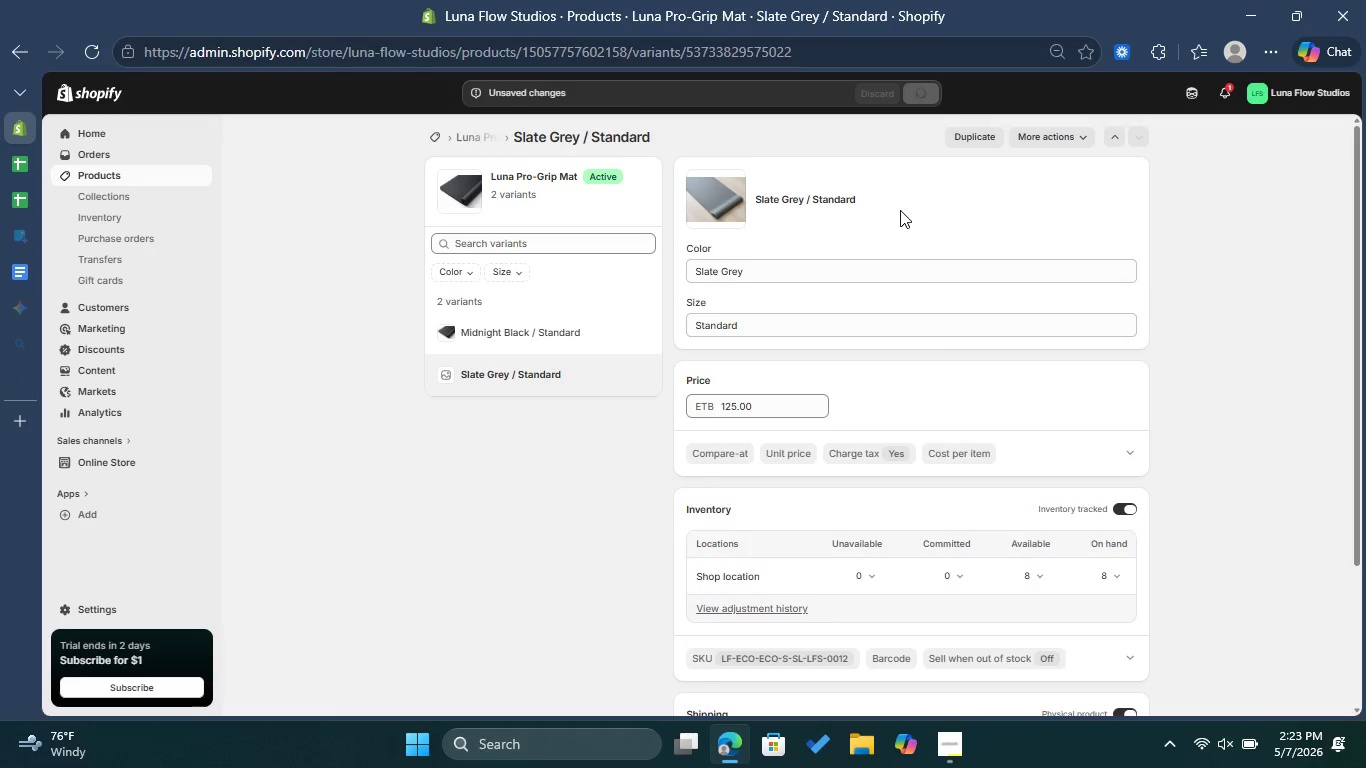 
left_click([487, 141])
 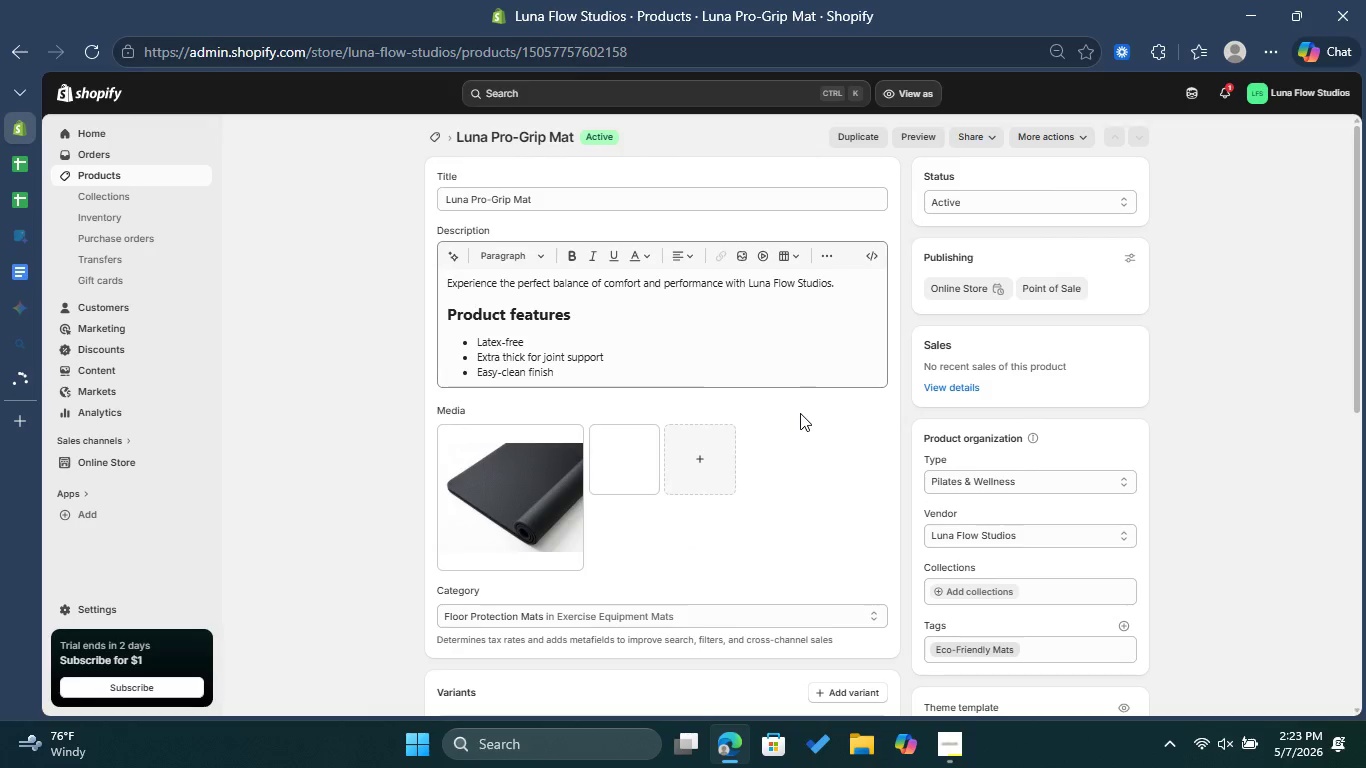 
wait(7.12)
 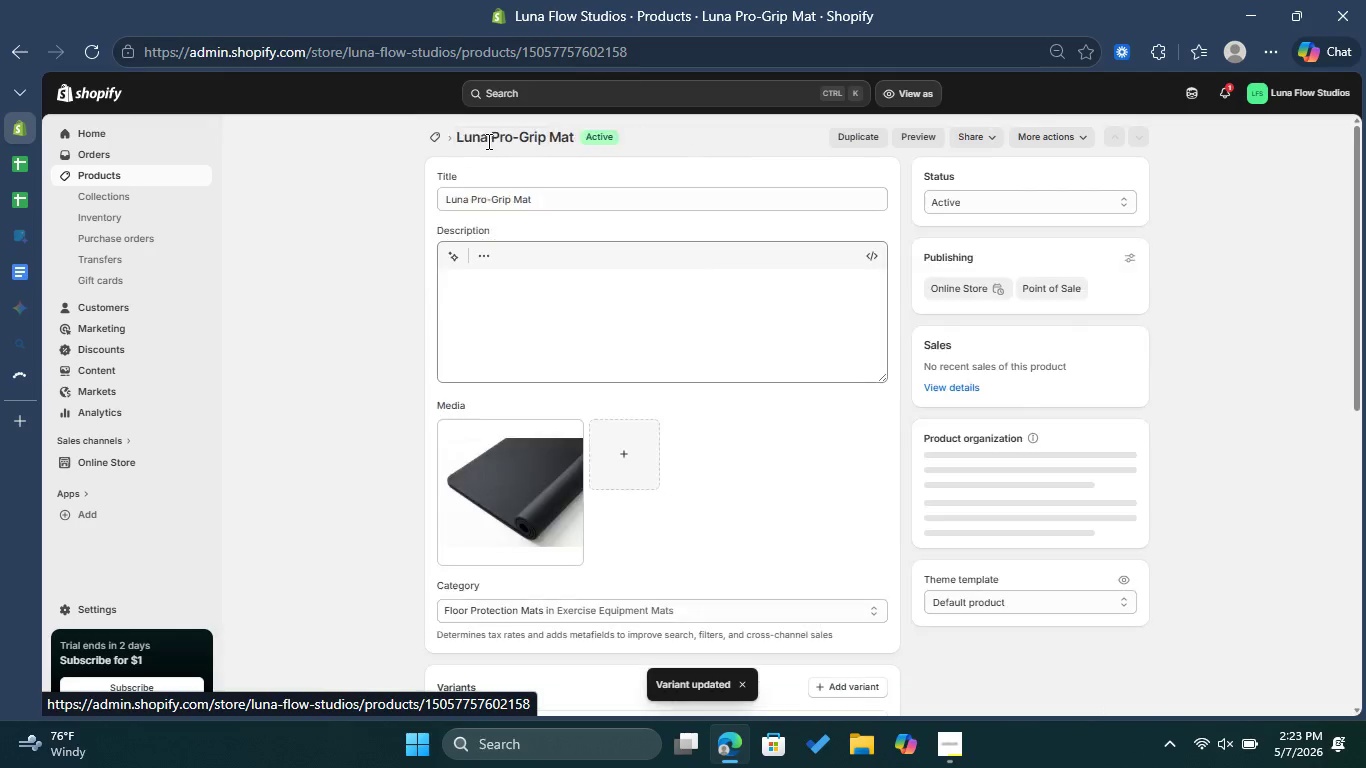 
left_click([626, 461])
 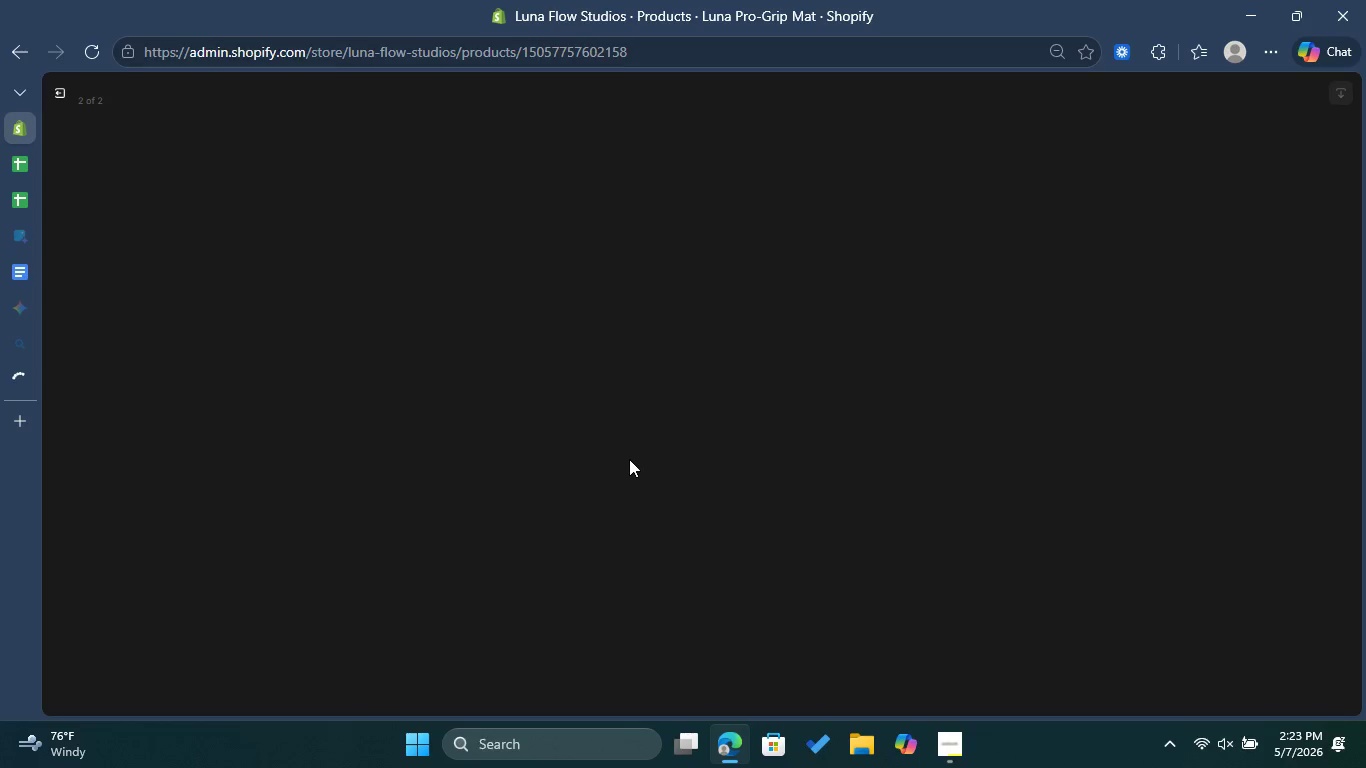 
wait(8.61)
 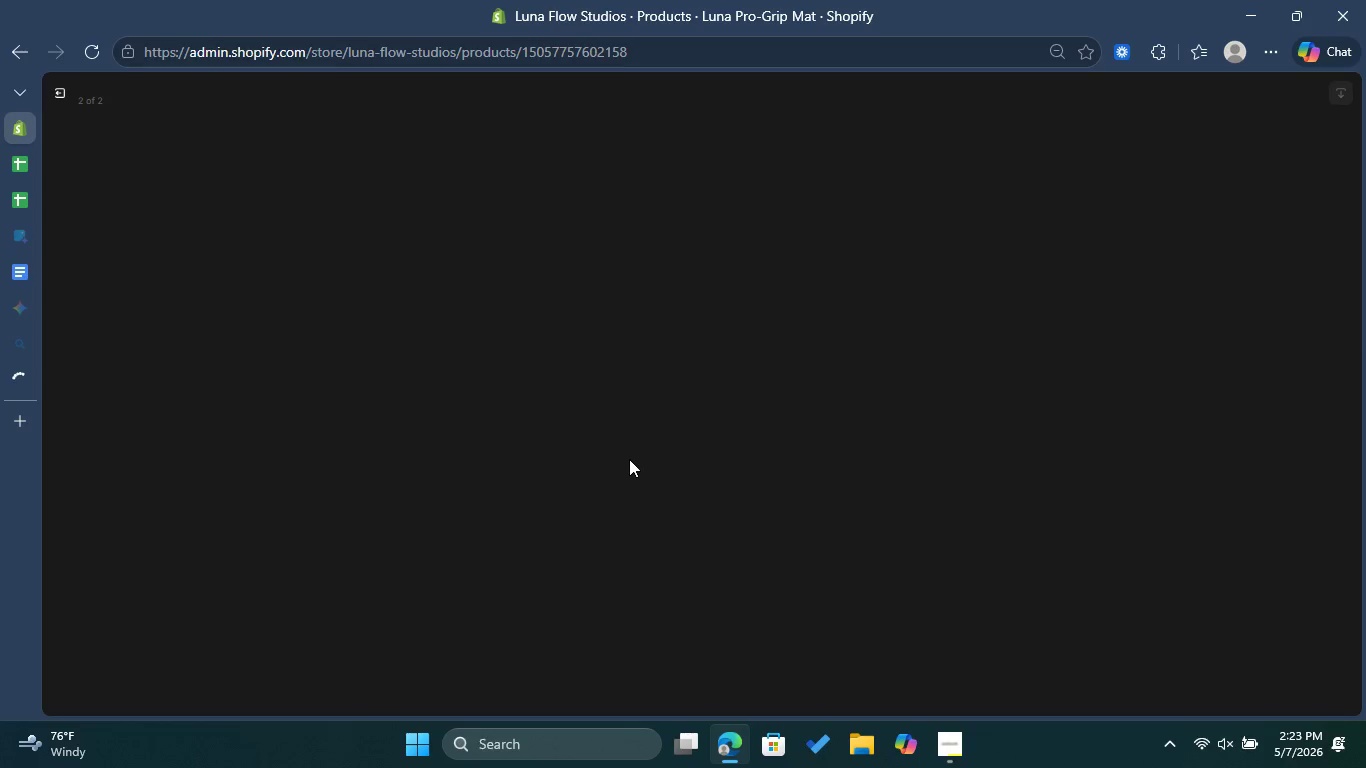 
left_click([1179, 257])
 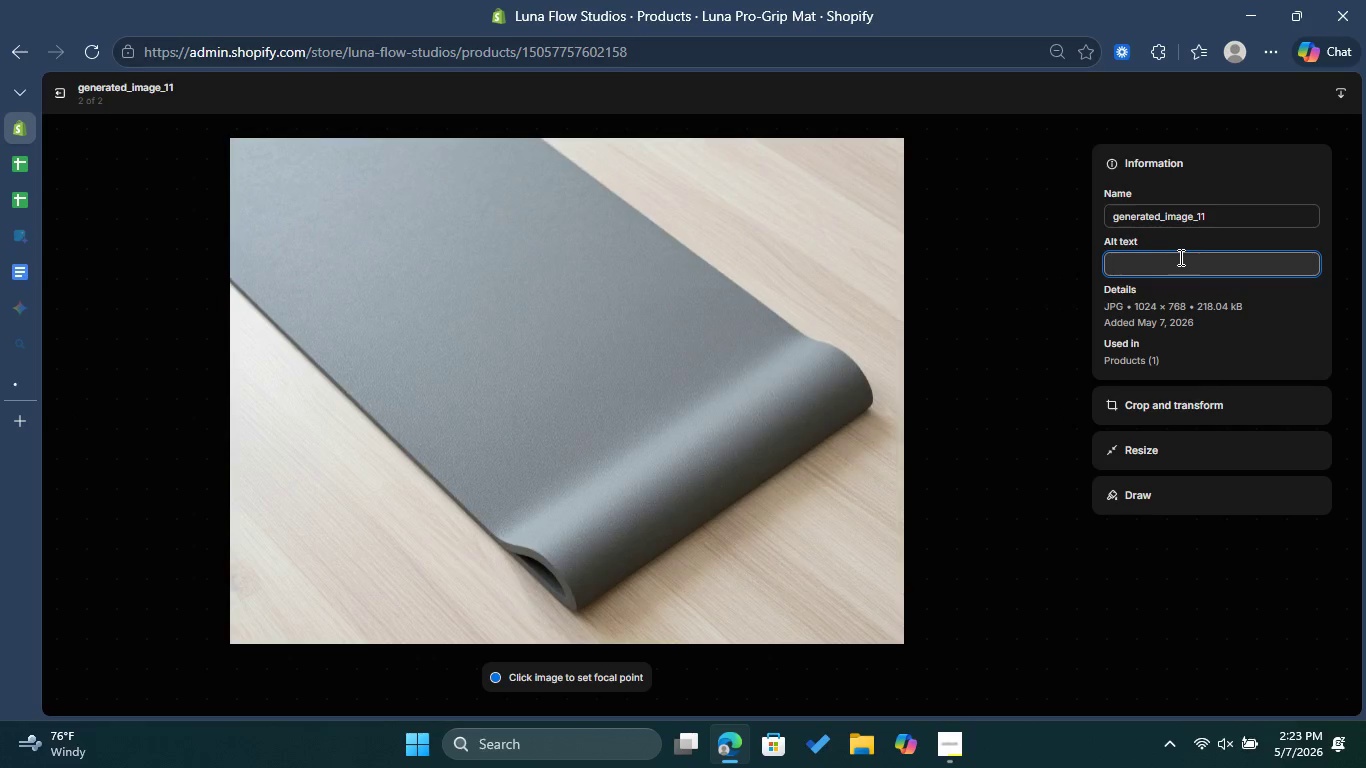 
key(Control+V)
 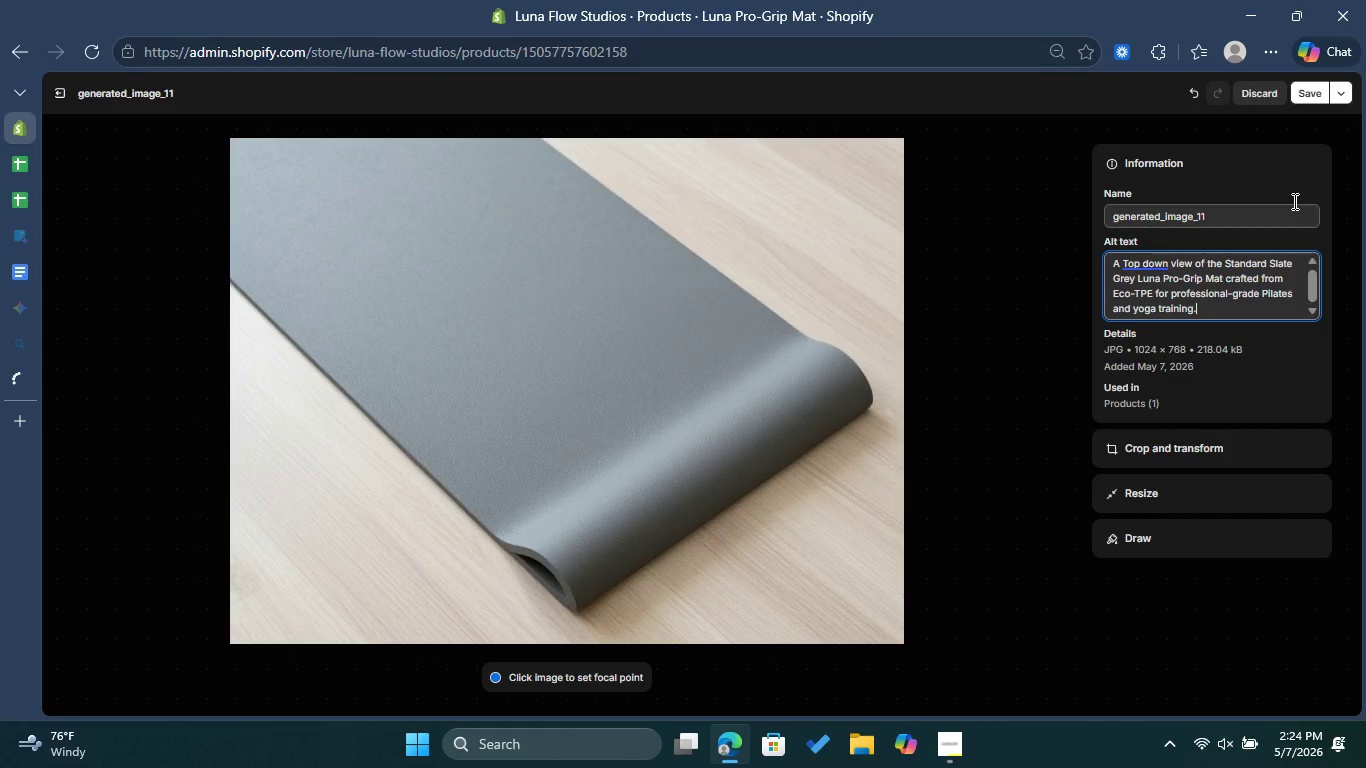 
left_click([1305, 89])
 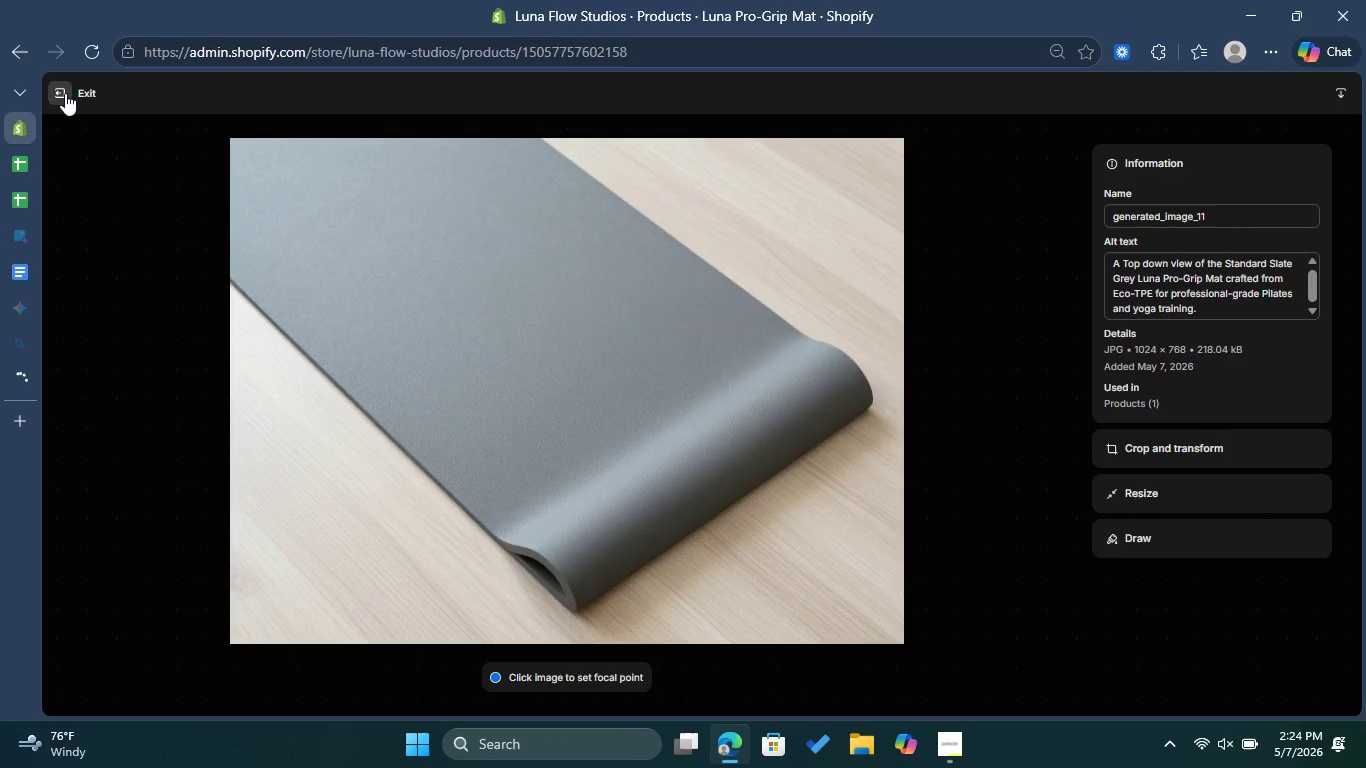 
wait(5.95)
 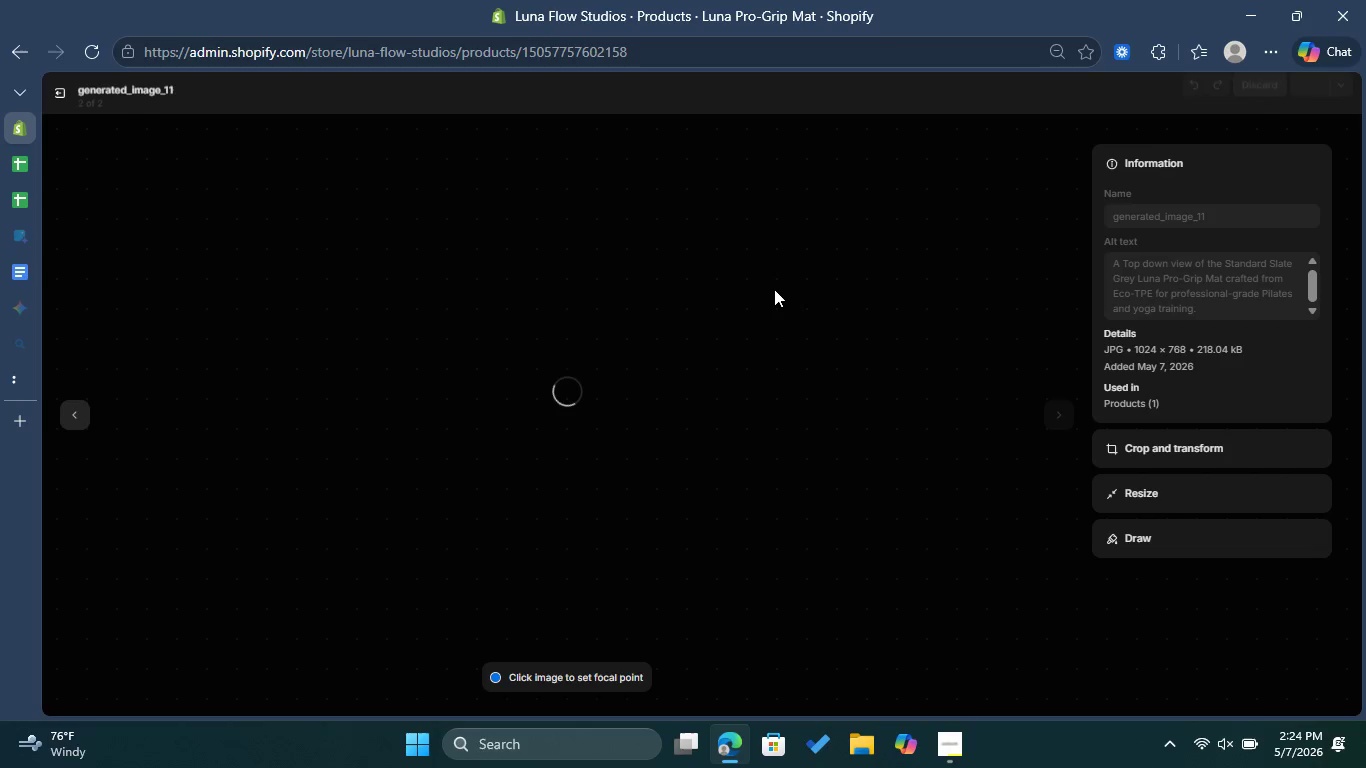 
scroll: coordinate [816, 404], scroll_direction: down, amount: 7.0
 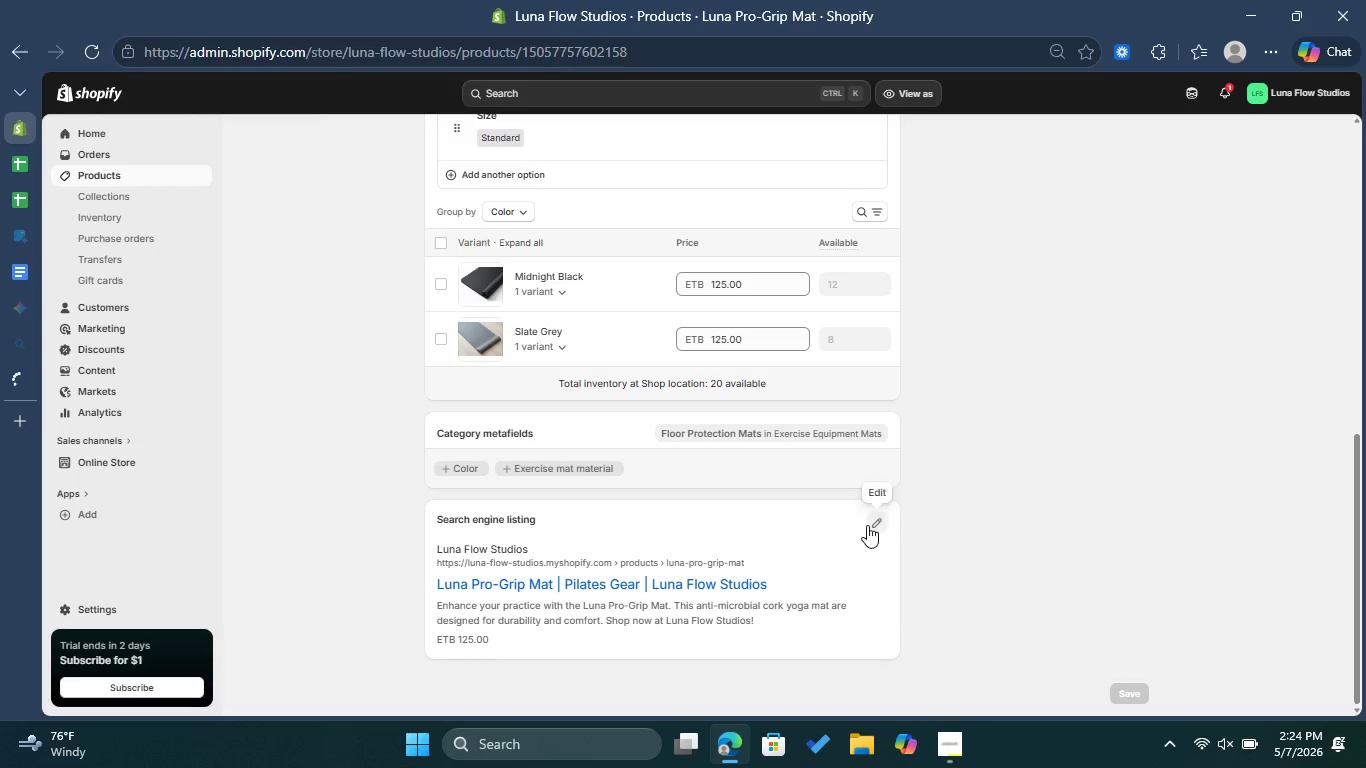 
left_click([867, 525])
 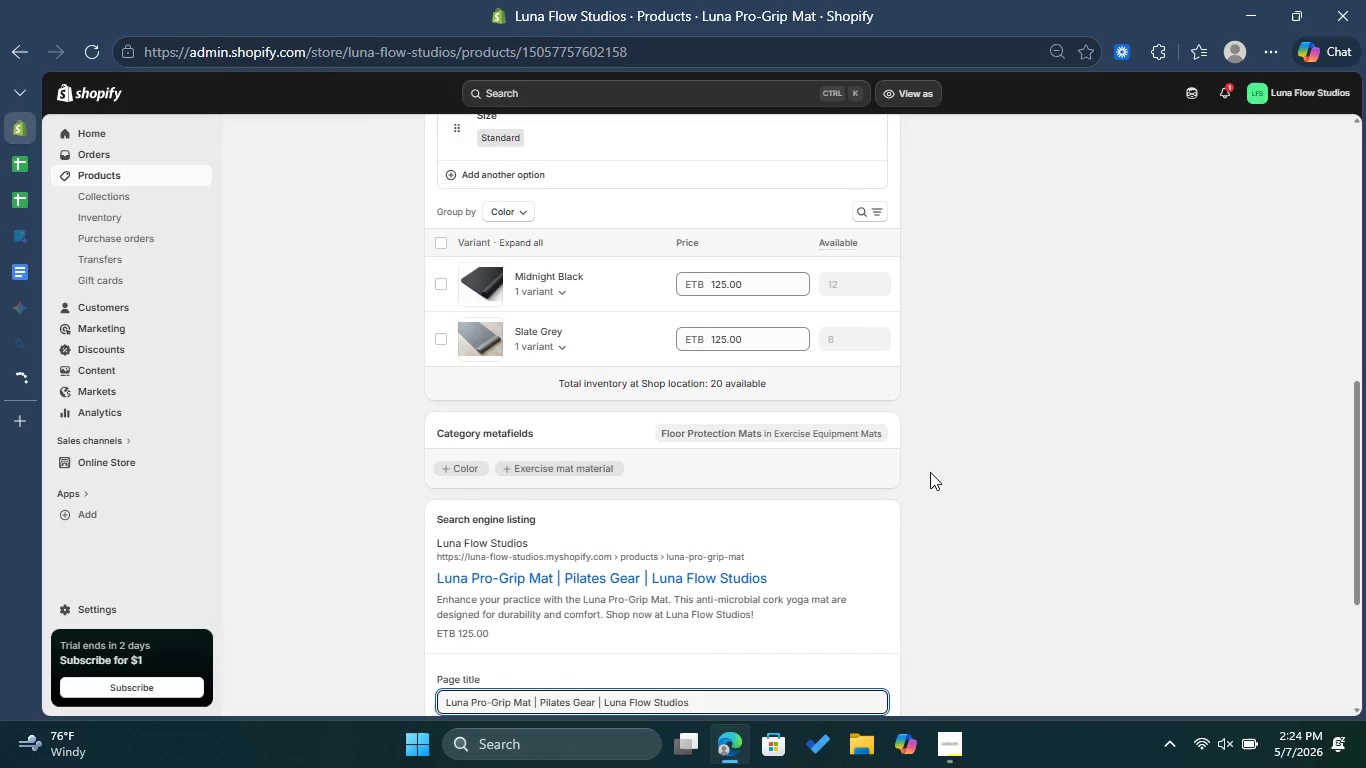 
scroll: coordinate [930, 472], scroll_direction: down, amount: 3.0
 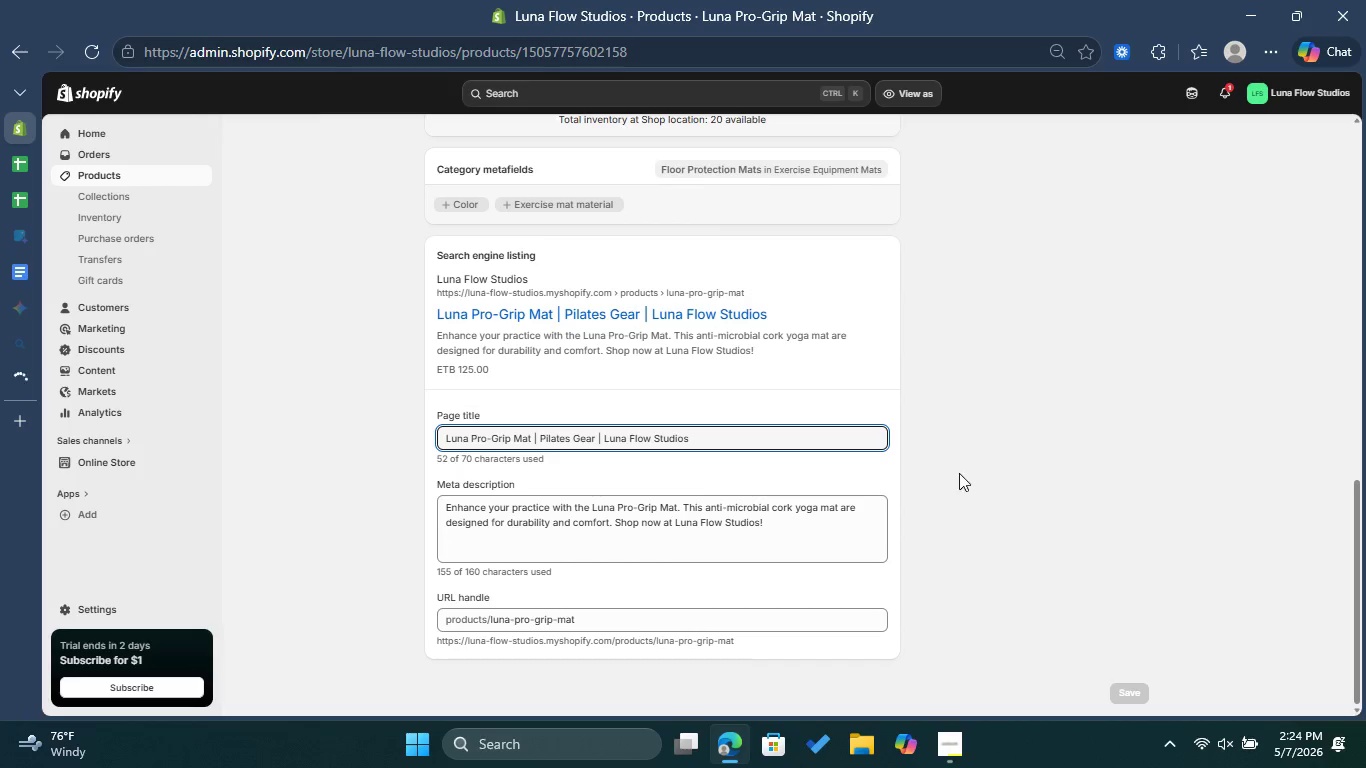 
scroll: coordinate [949, 246], scroll_direction: up, amount: 15.0
 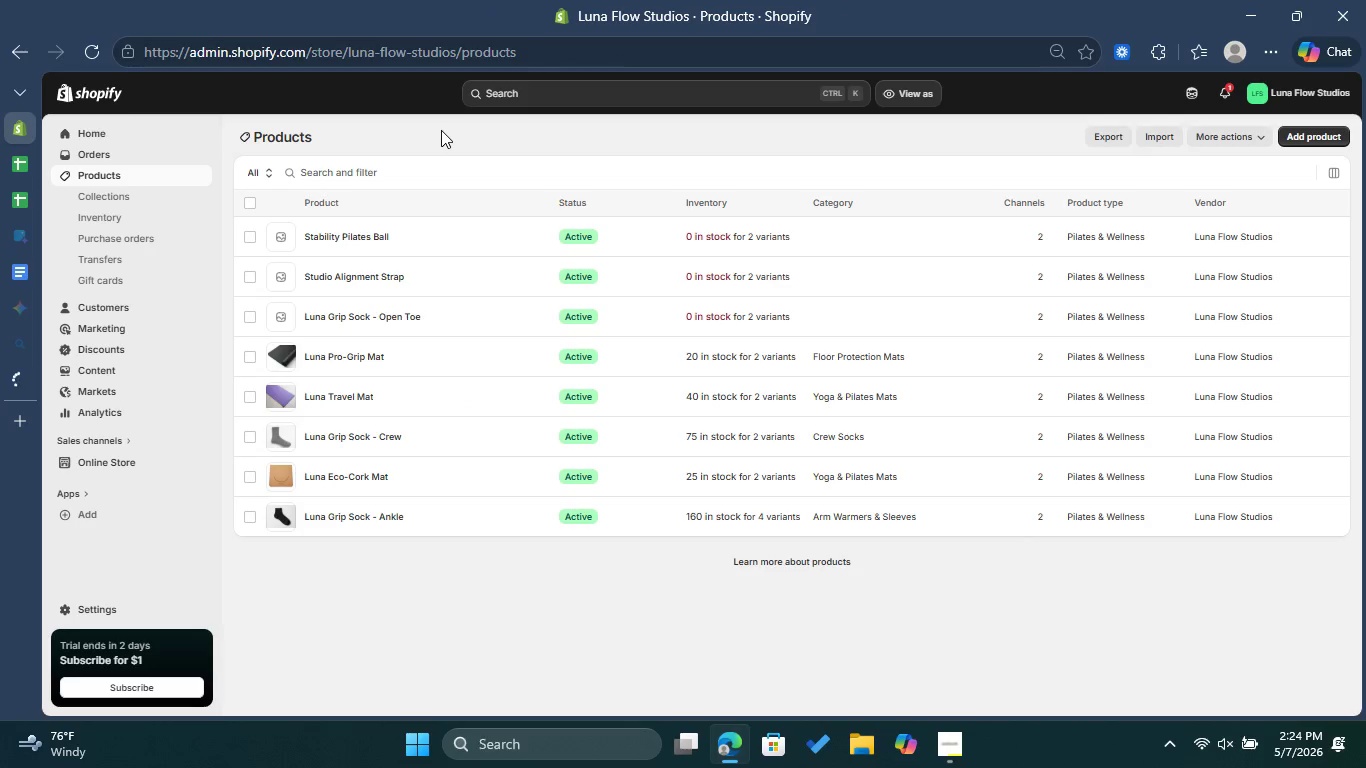 
wait(6.49)
 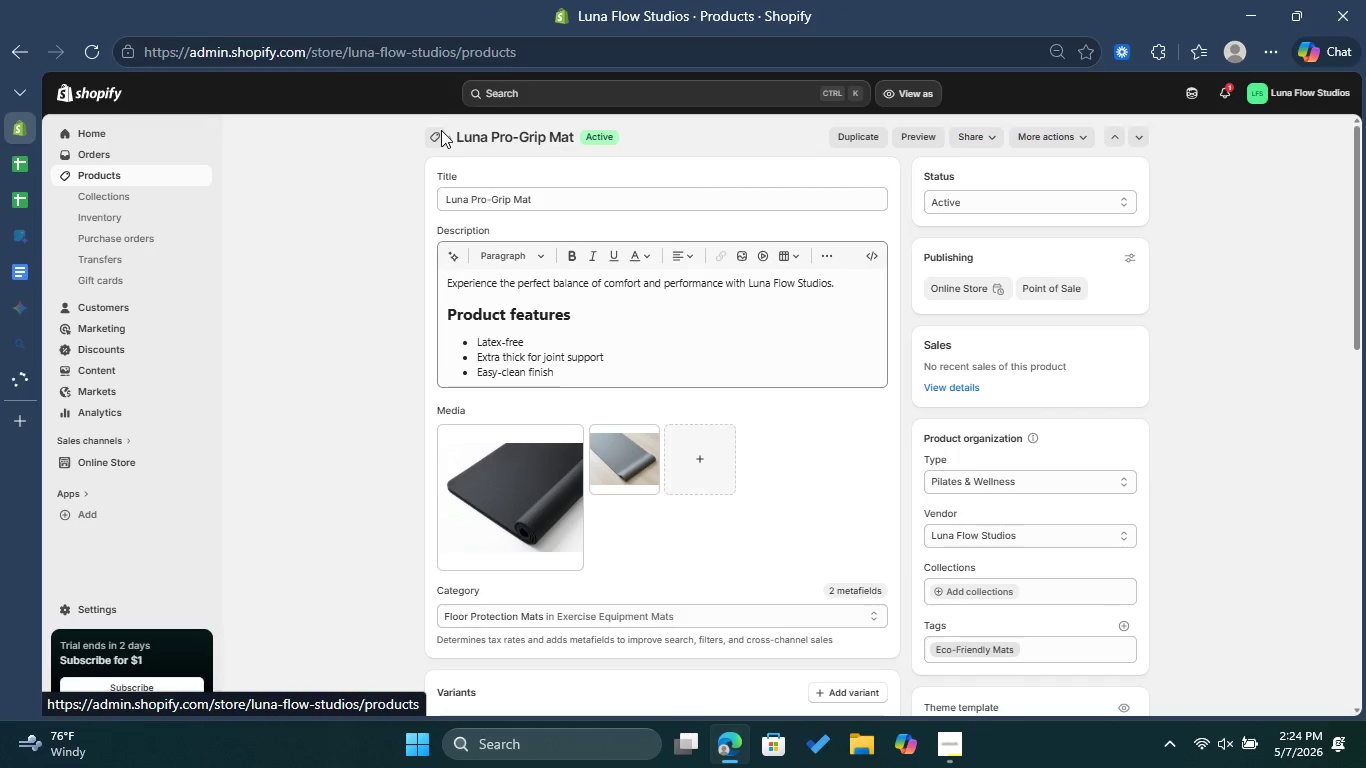 
left_click([394, 312])
 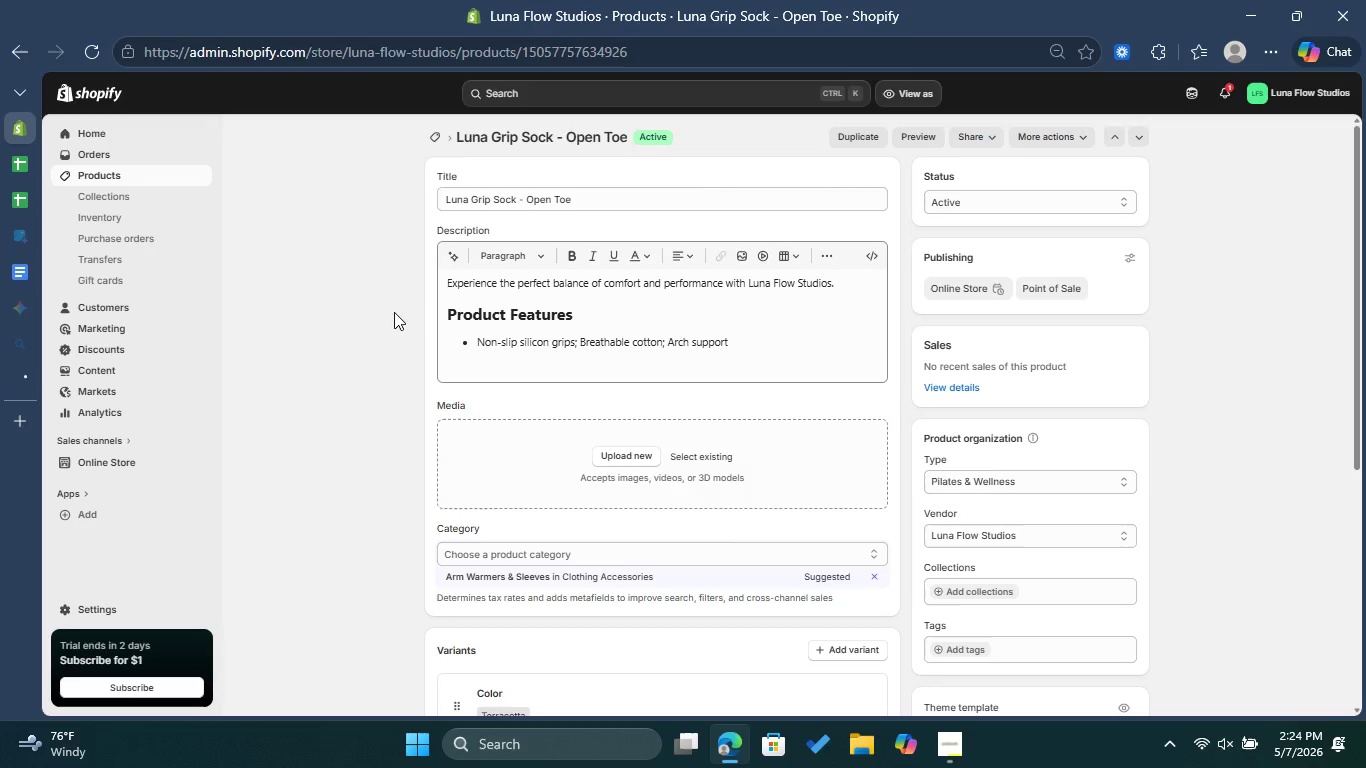 
wait(7.42)
 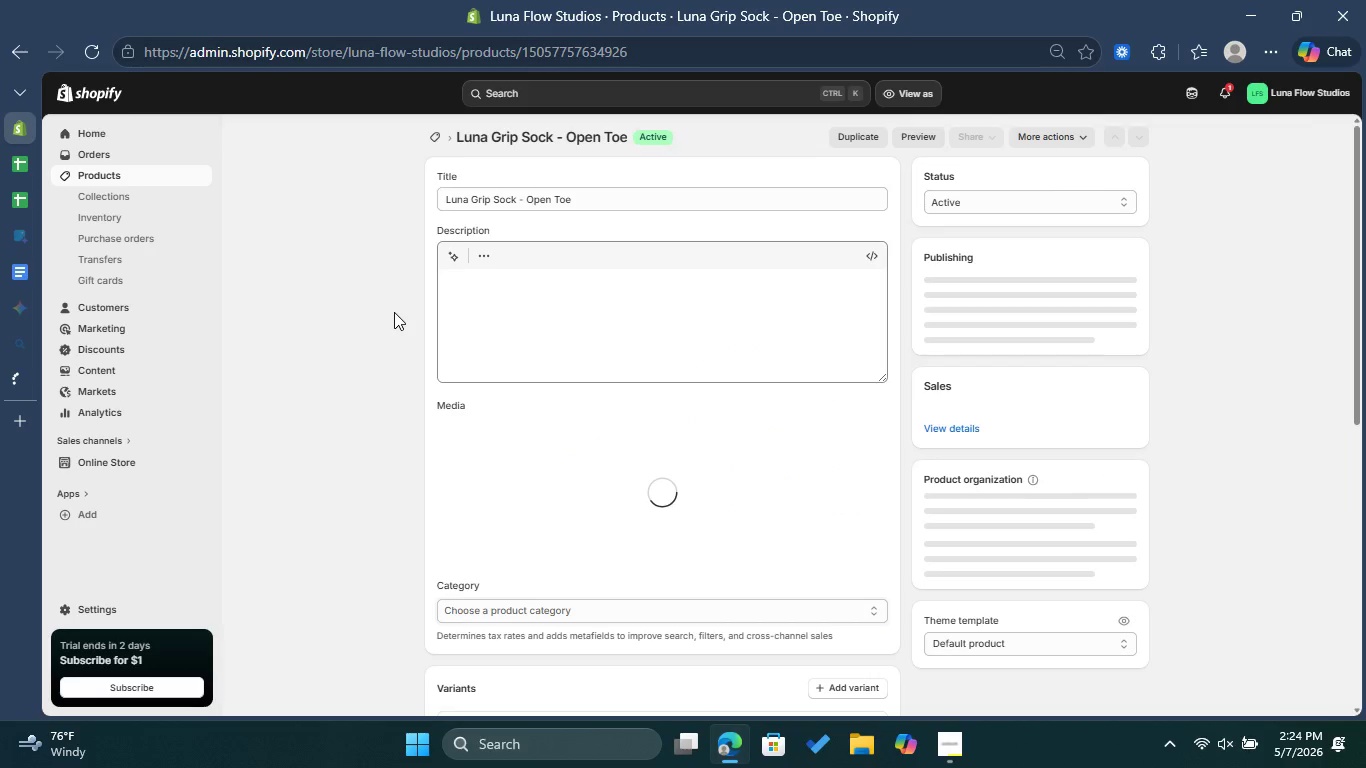 
left_click([578, 341])
 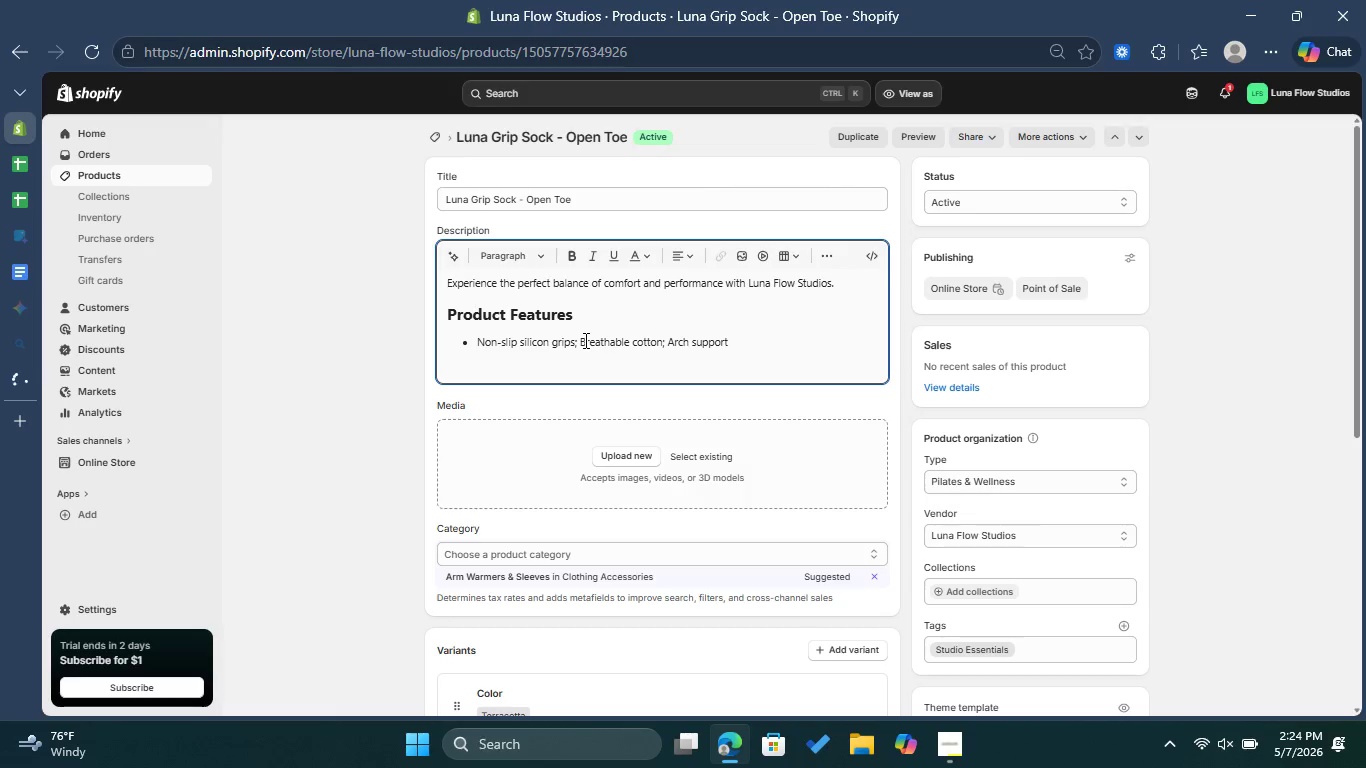 
left_click([583, 340])
 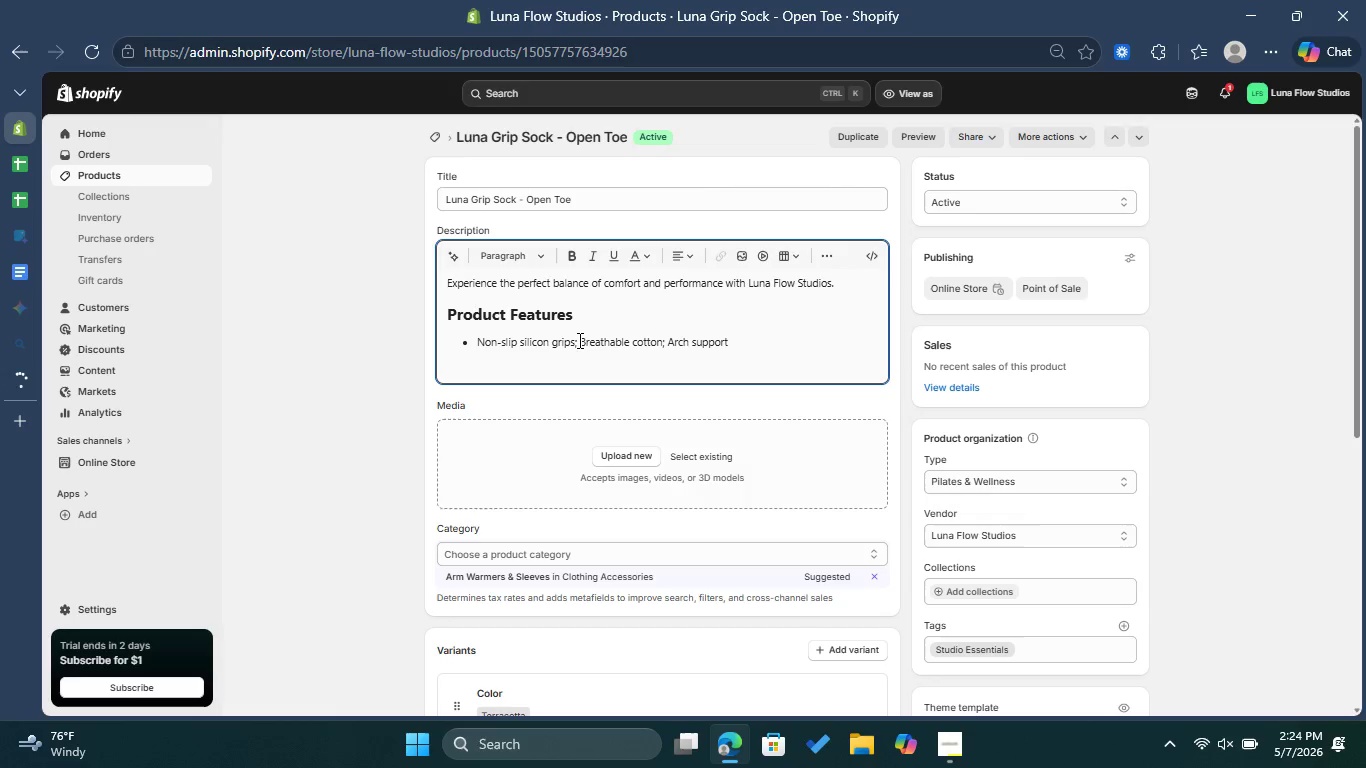 
left_click([578, 340])
 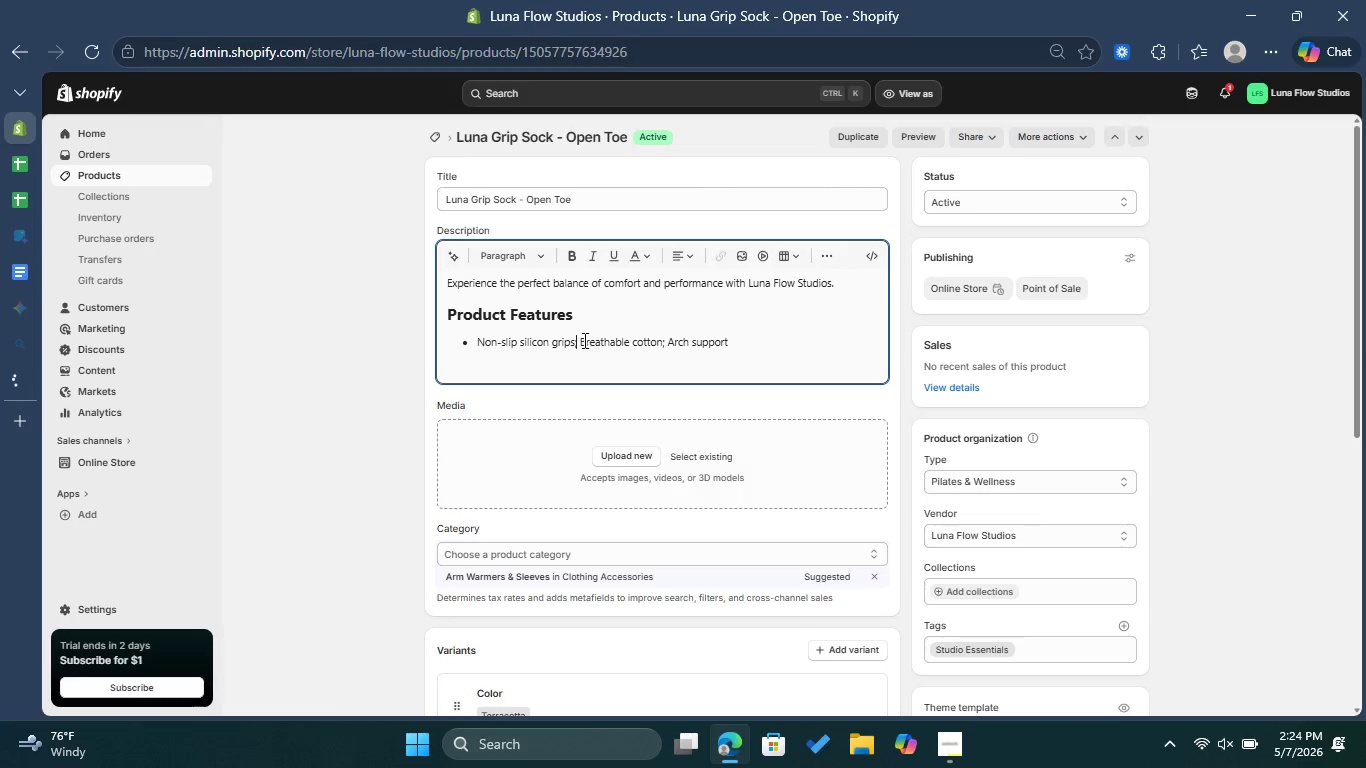 
left_click([582, 340])
 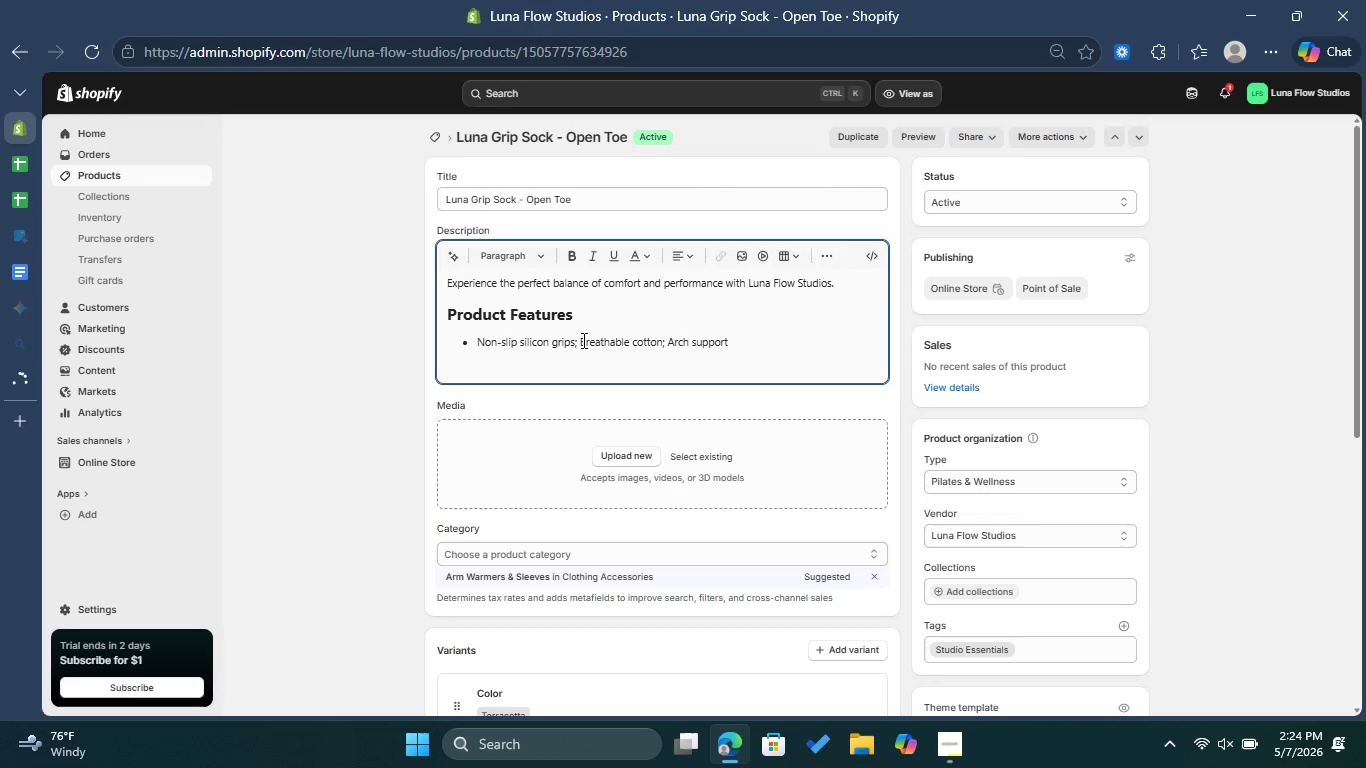 
key(Backspace)
 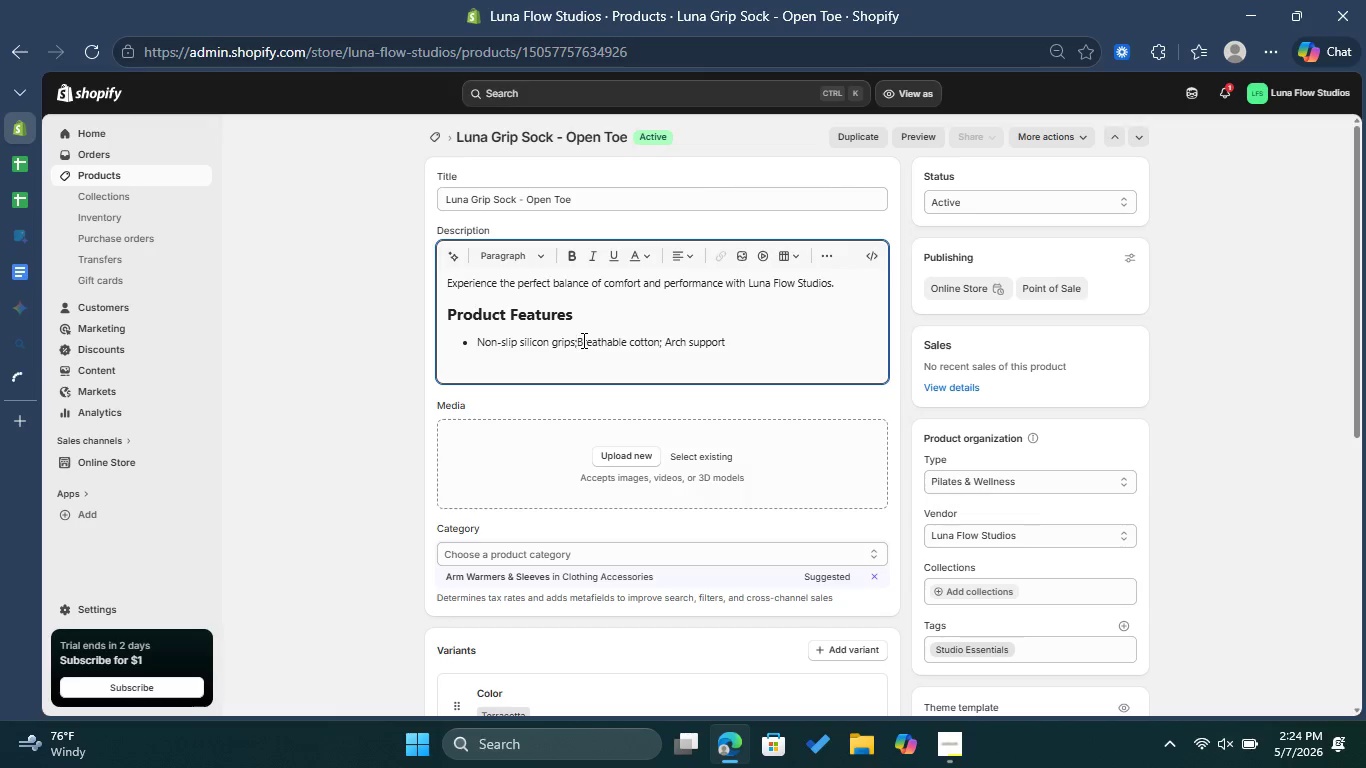 
key(Backspace)
 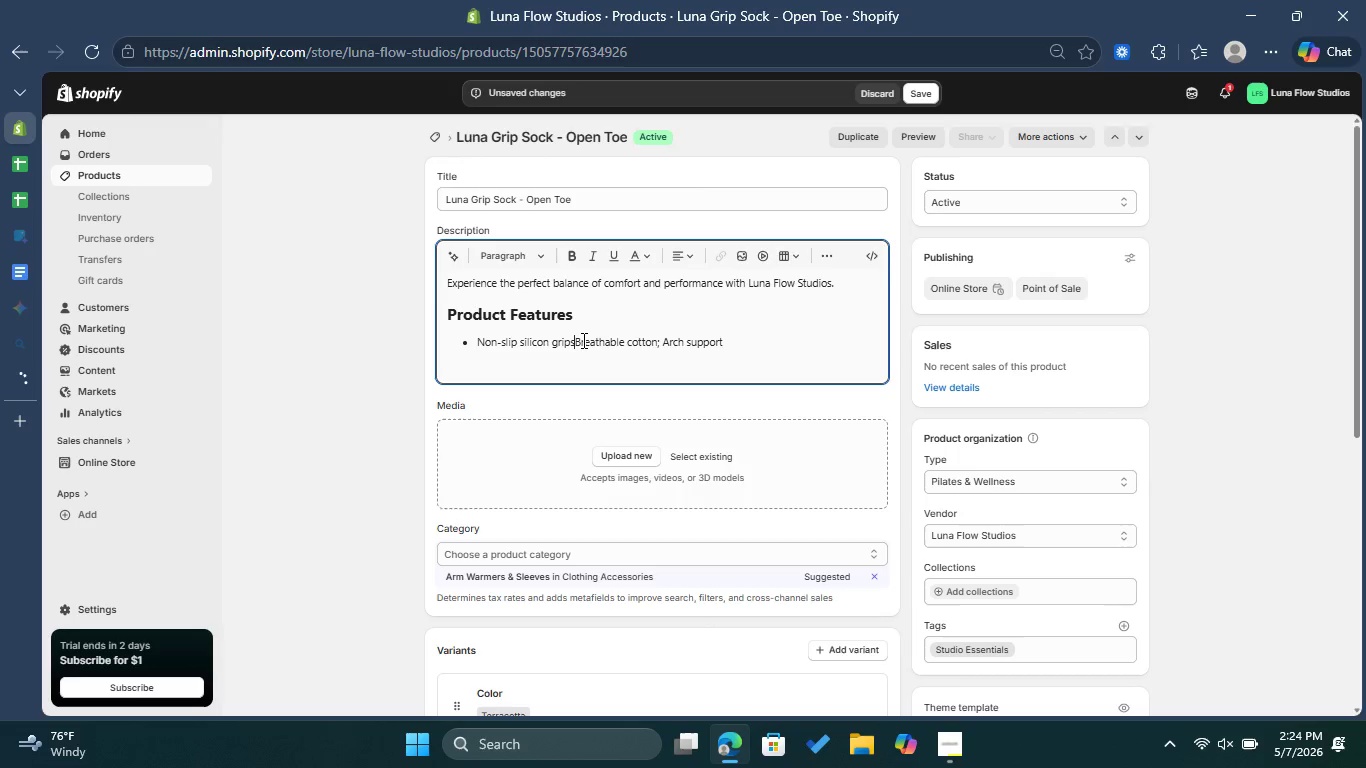 
key(Enter)
 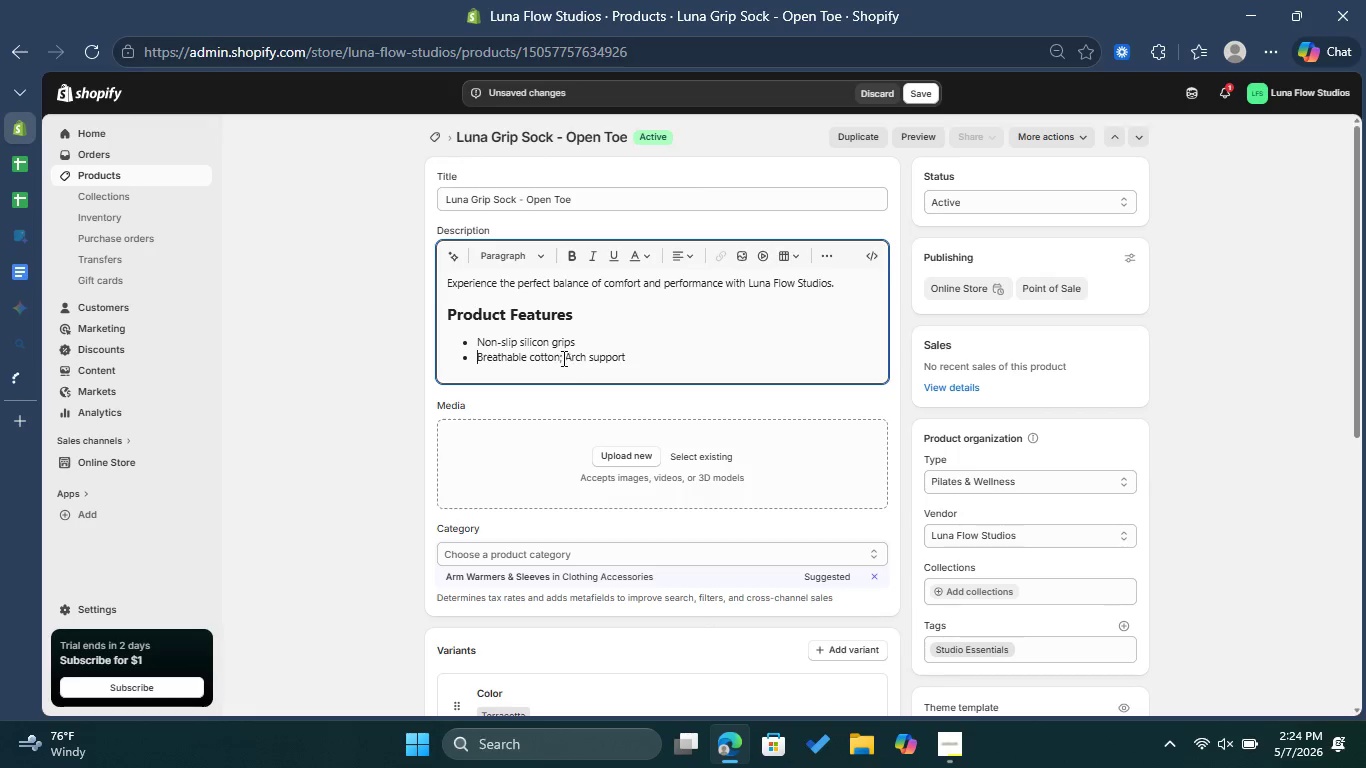 
left_click([563, 357])
 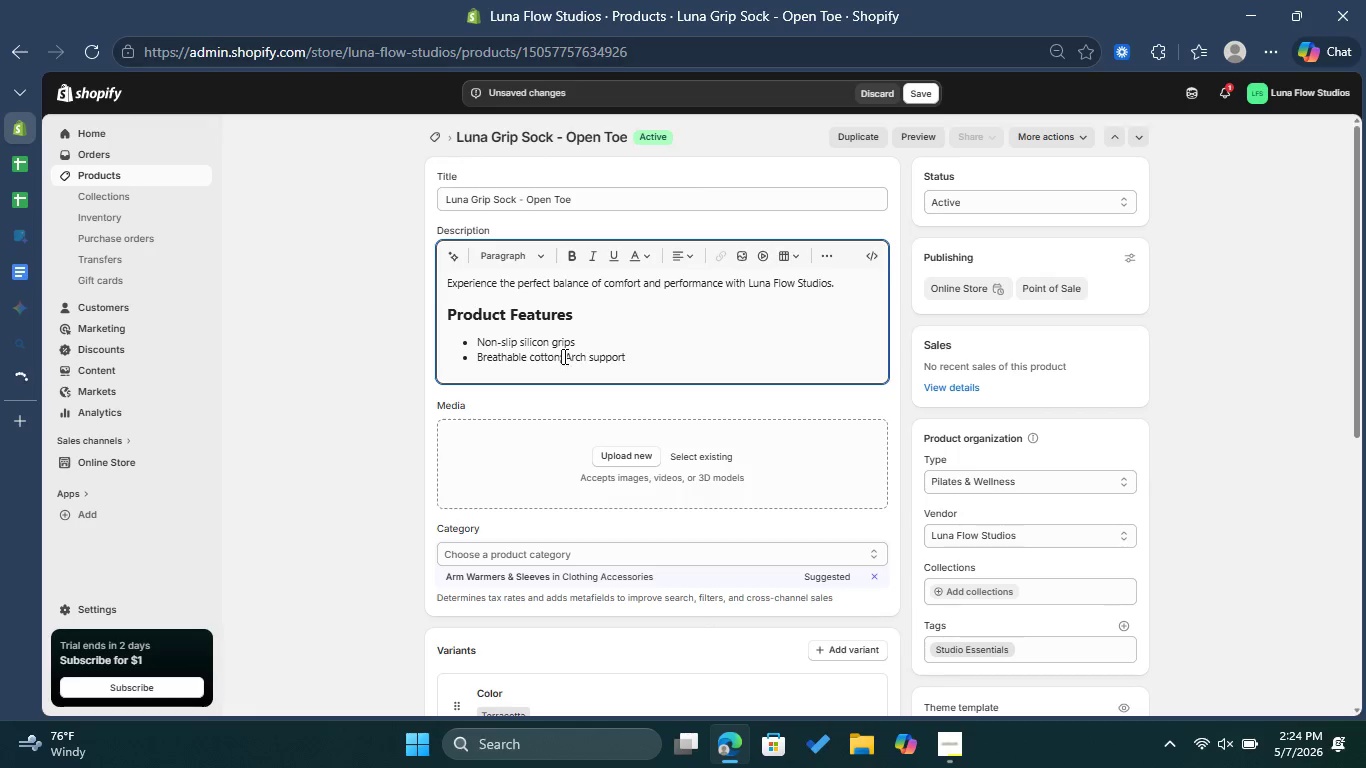 
left_click([563, 356])
 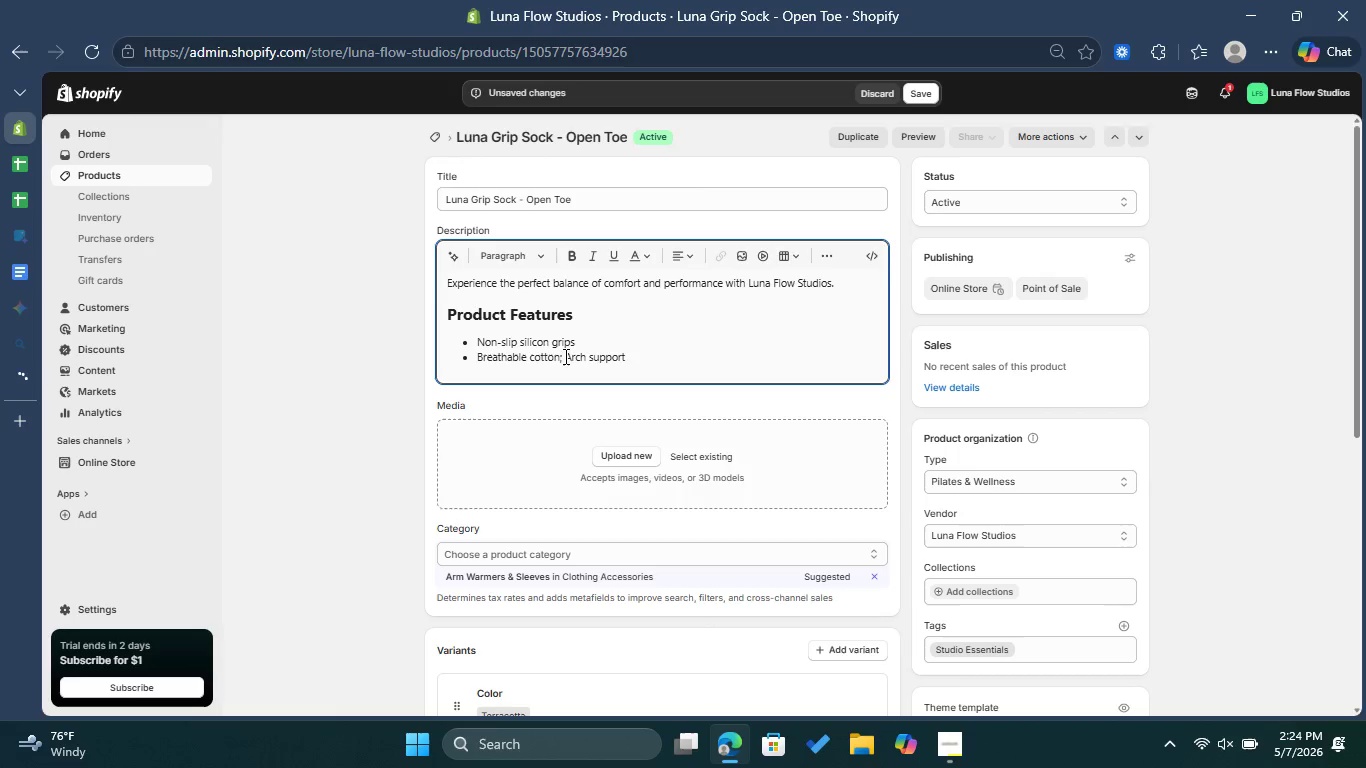 
left_click([570, 356])
 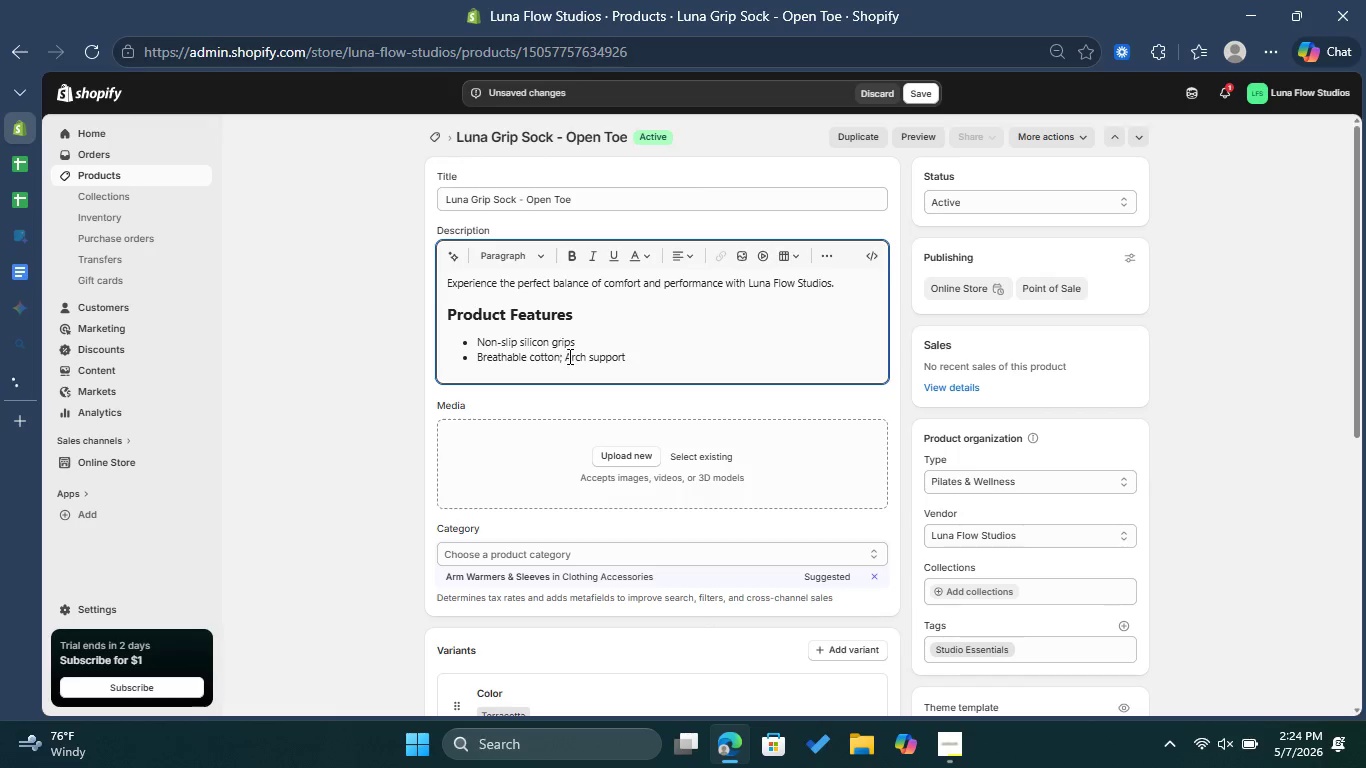 
left_click([568, 356])
 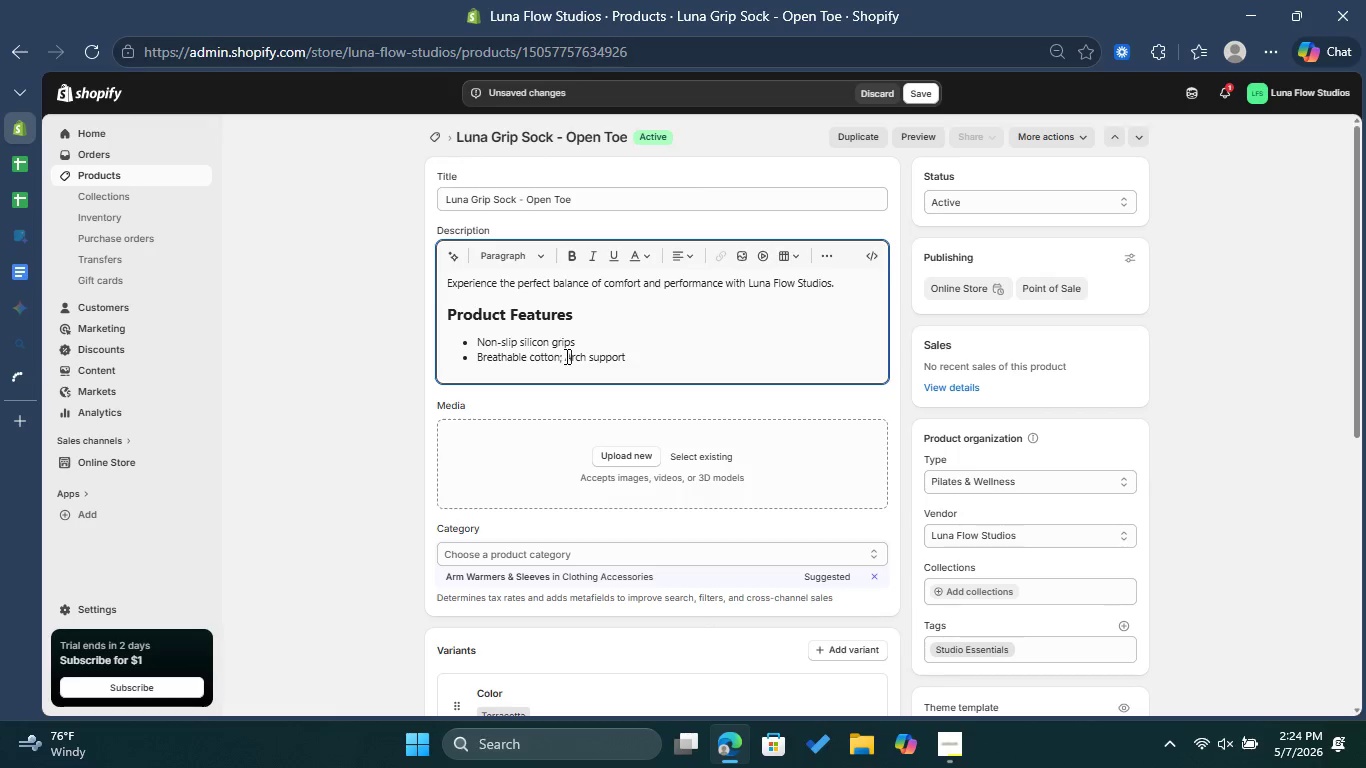 
left_click([565, 356])
 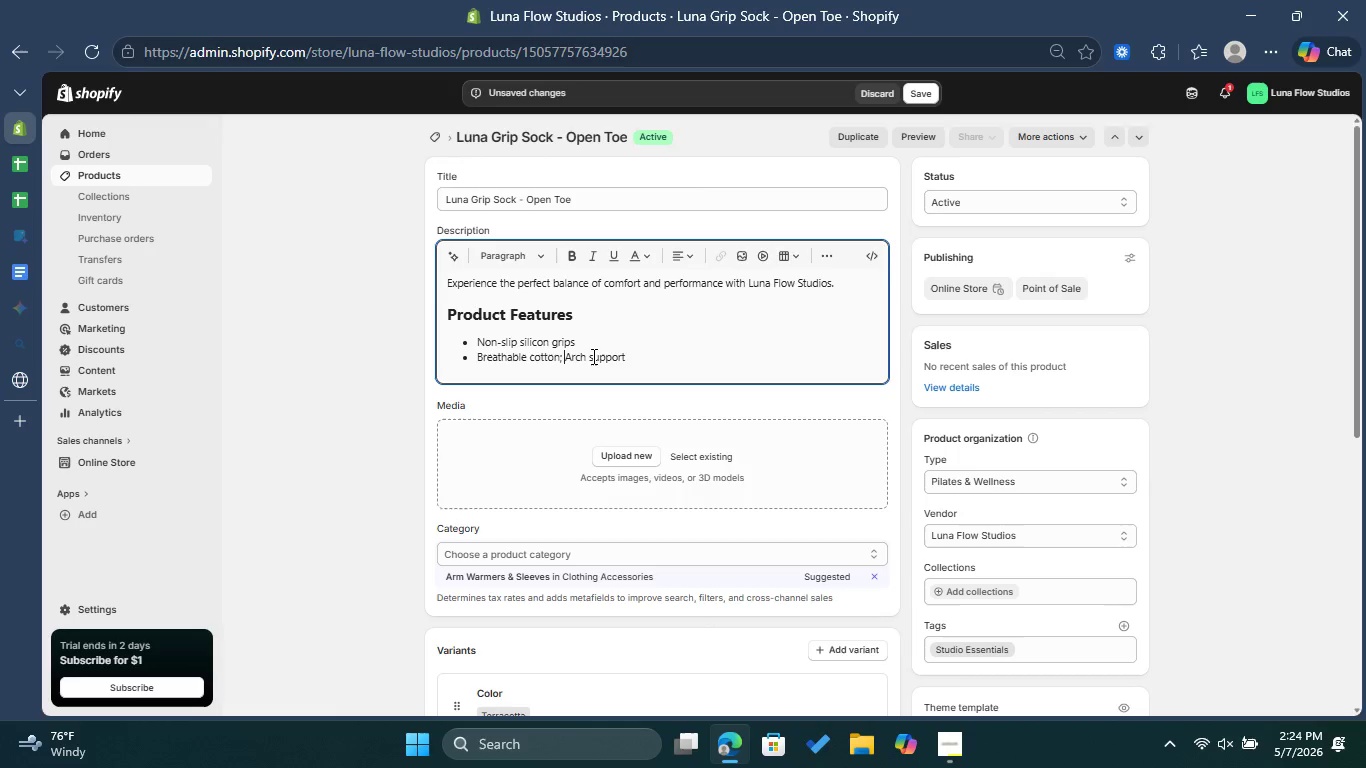 
key(Backspace)
 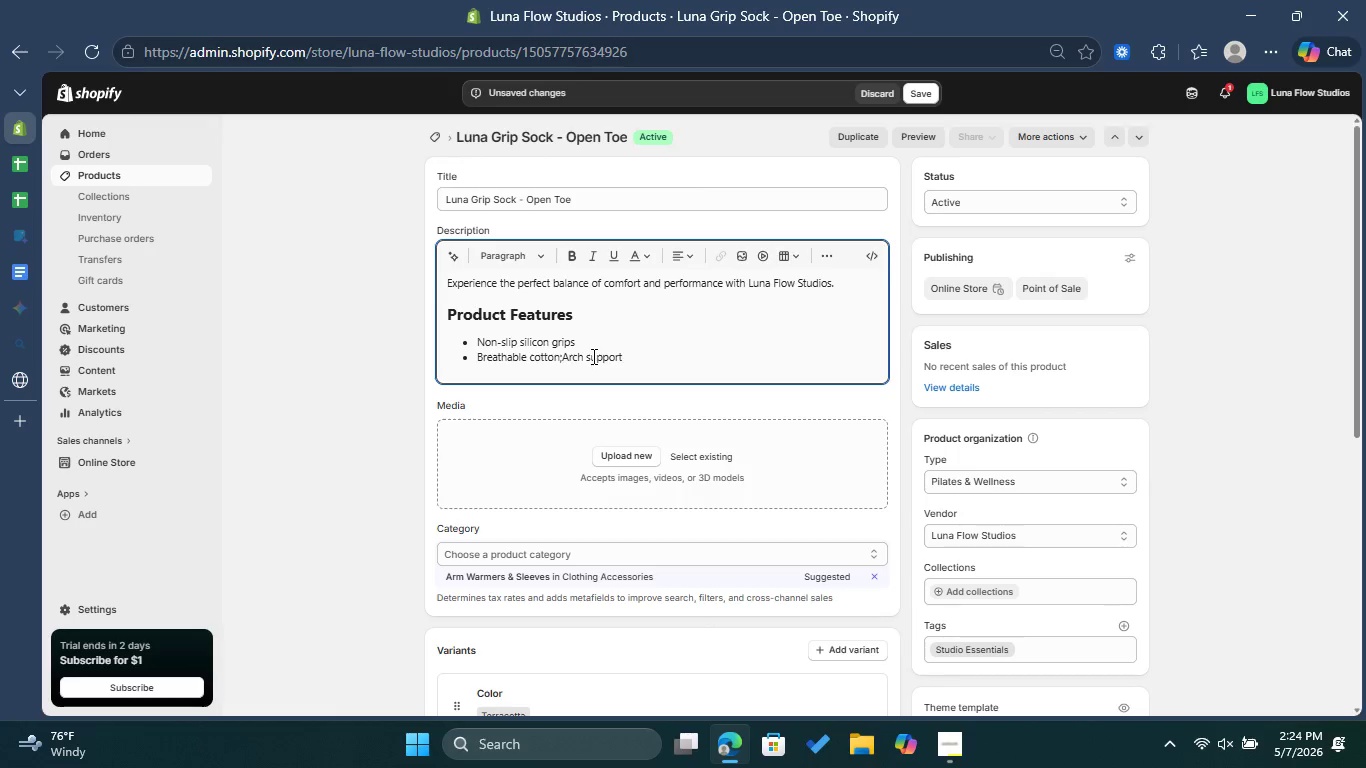 
key(Backspace)
 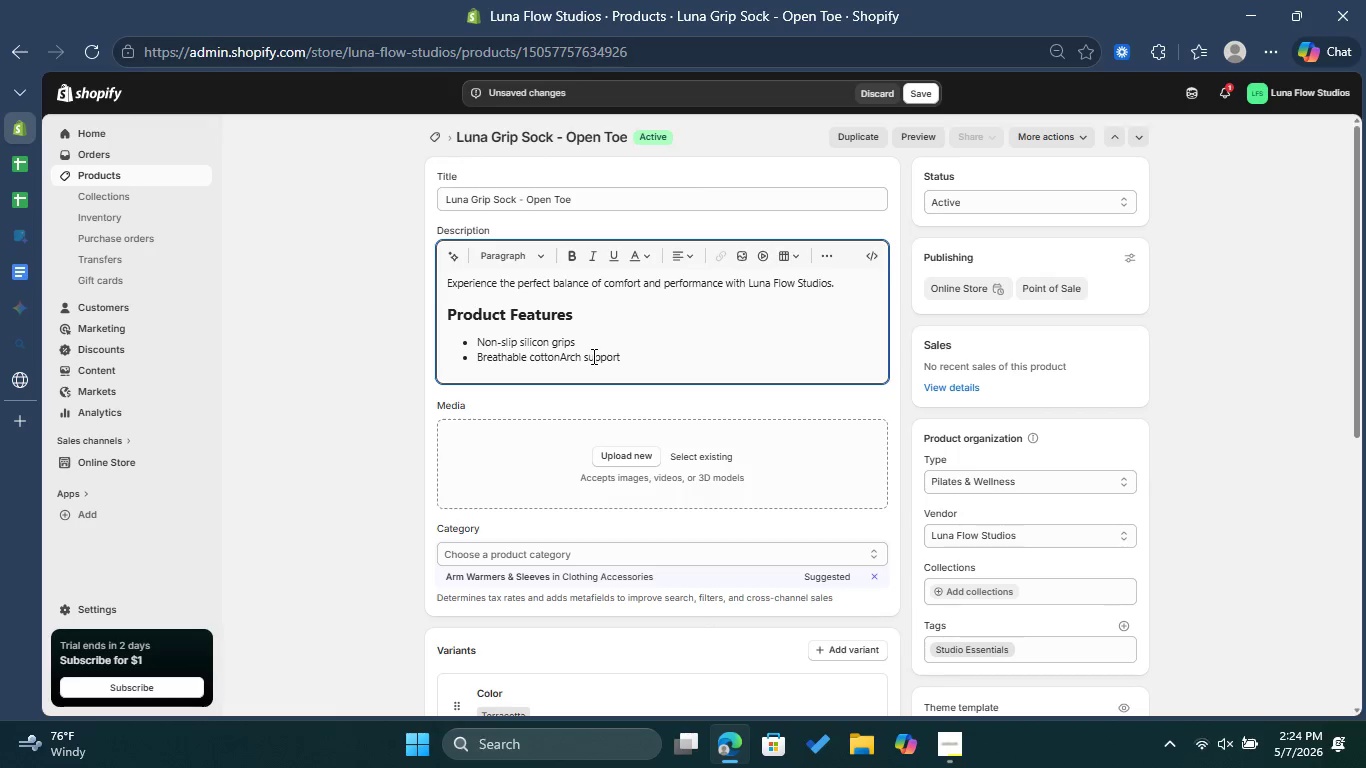 
key(Enter)
 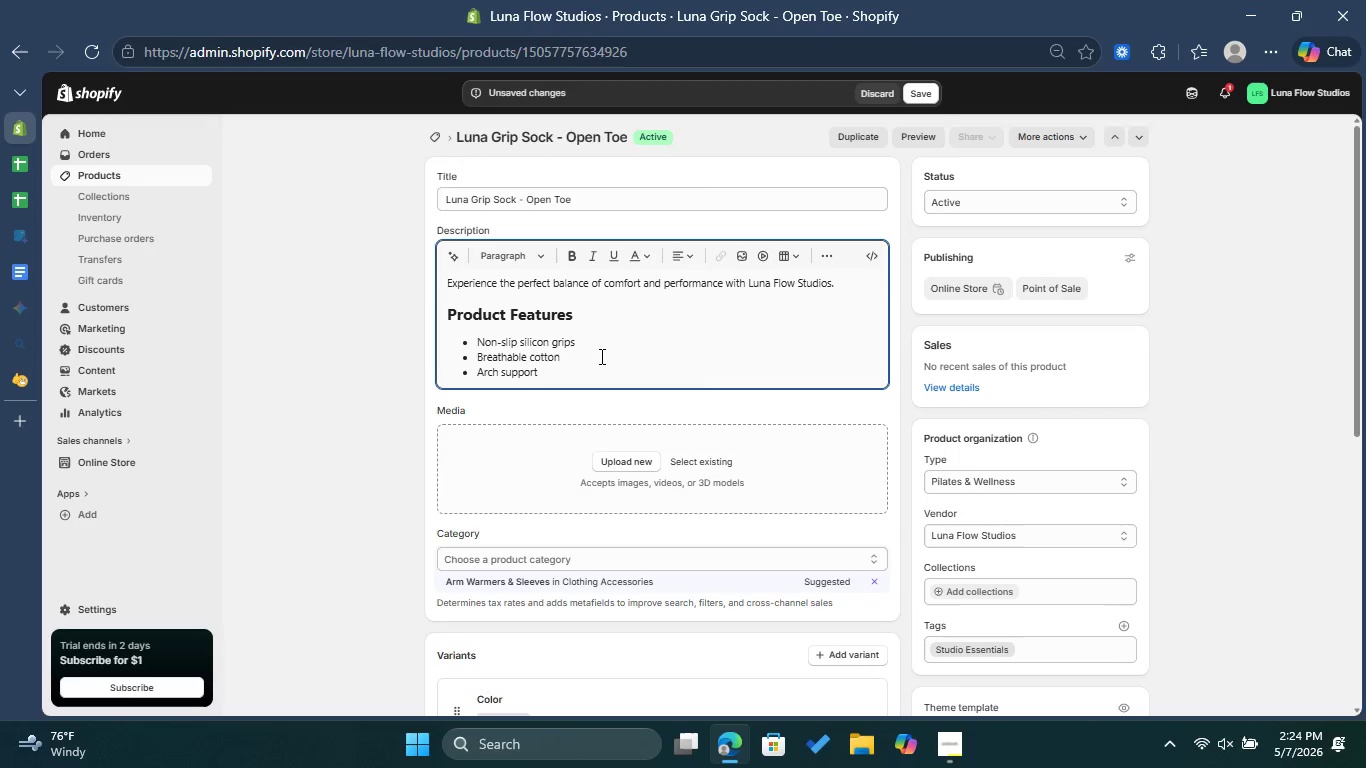 
wait(9.91)
 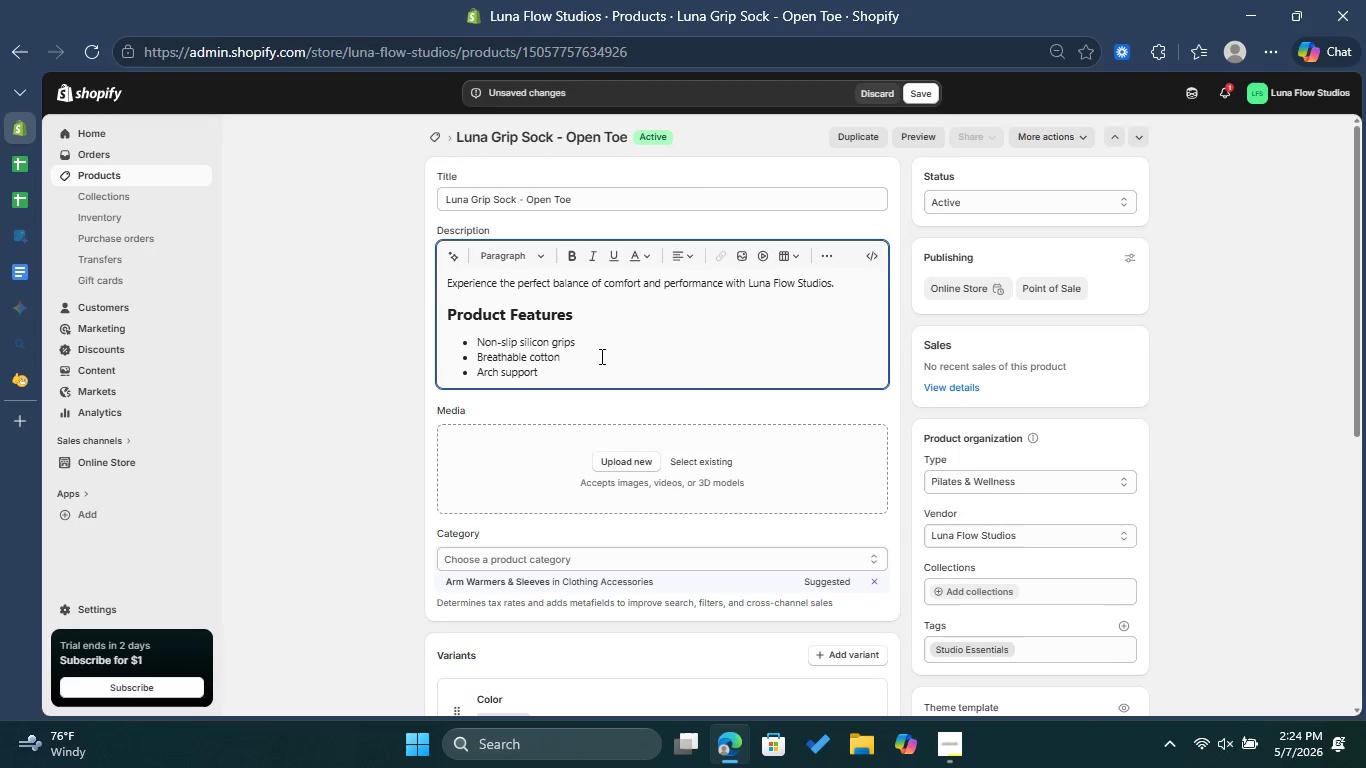 
scroll: coordinate [592, 243], scroll_direction: none, amount: 0.0
 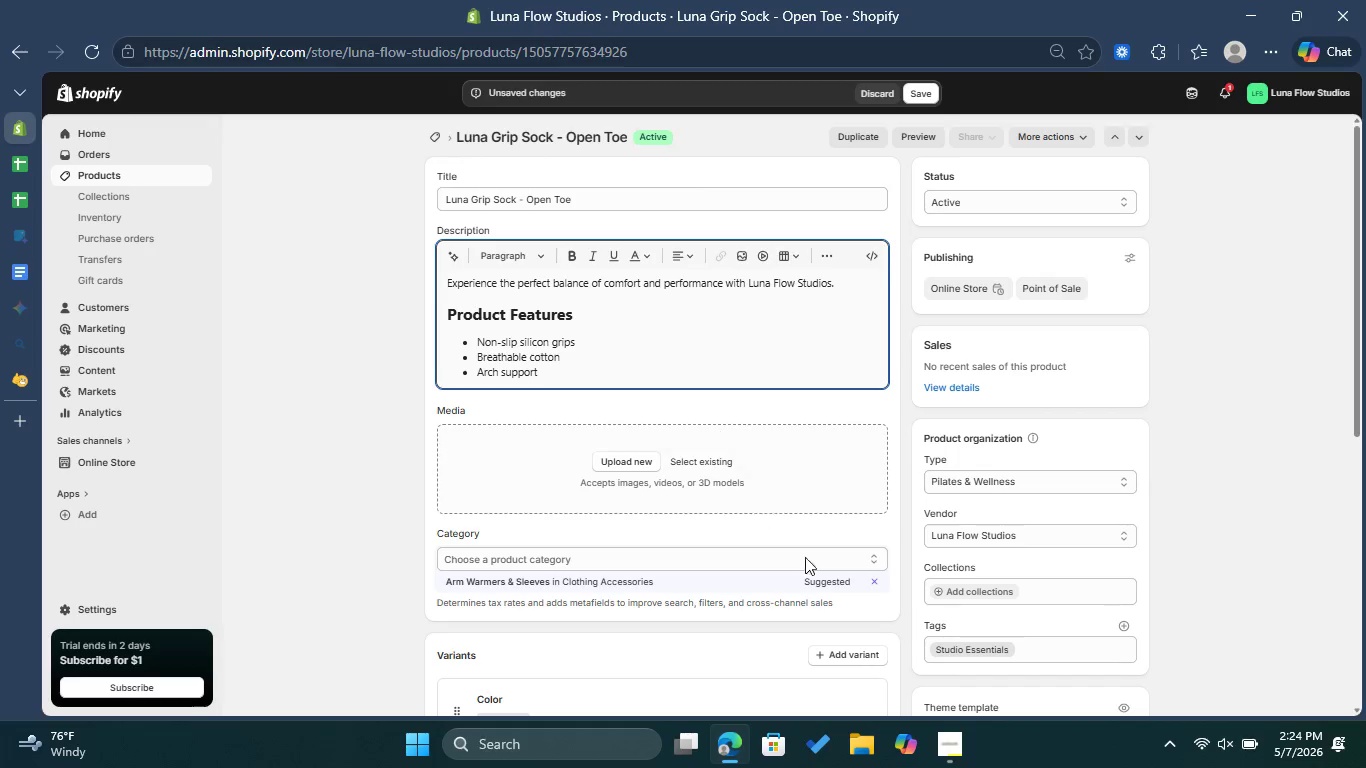 
left_click([839, 578])
 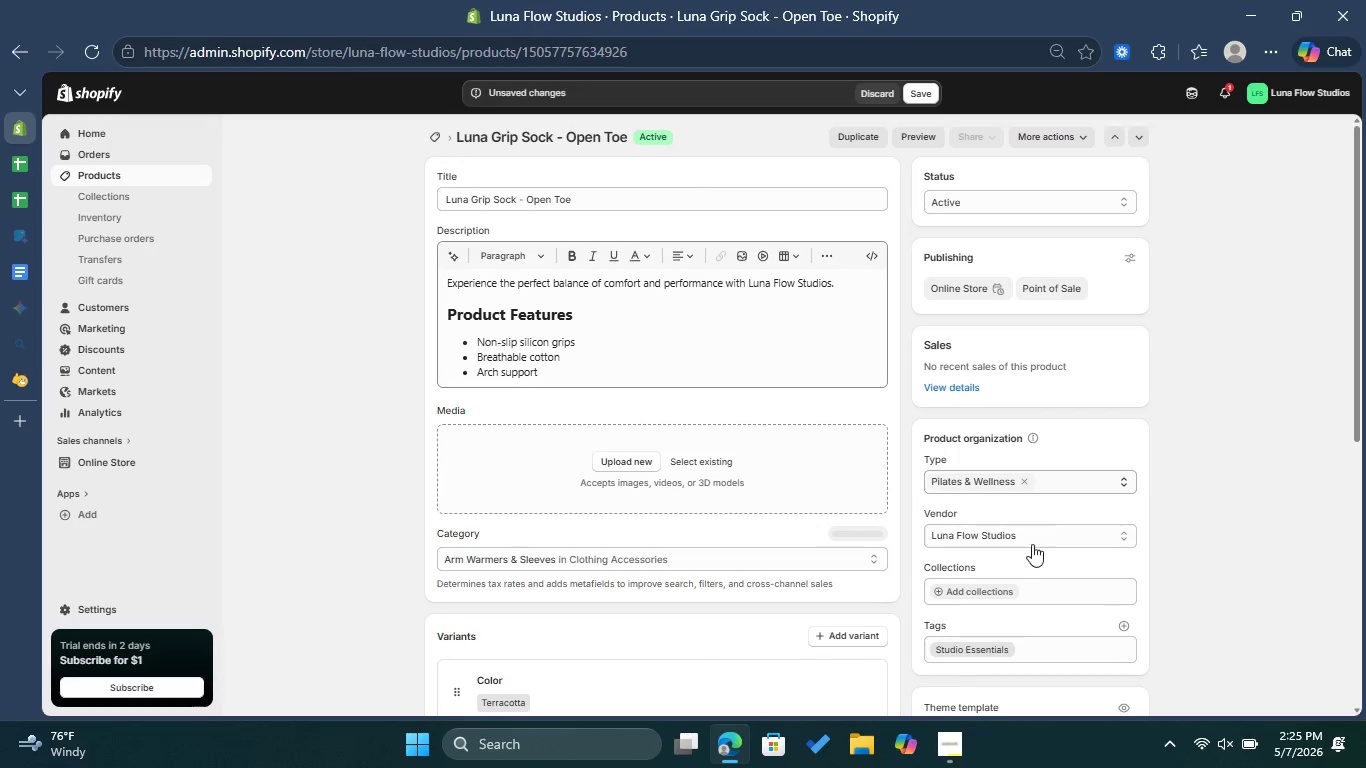 
scroll: coordinate [1048, 575], scroll_direction: down, amount: 2.0
 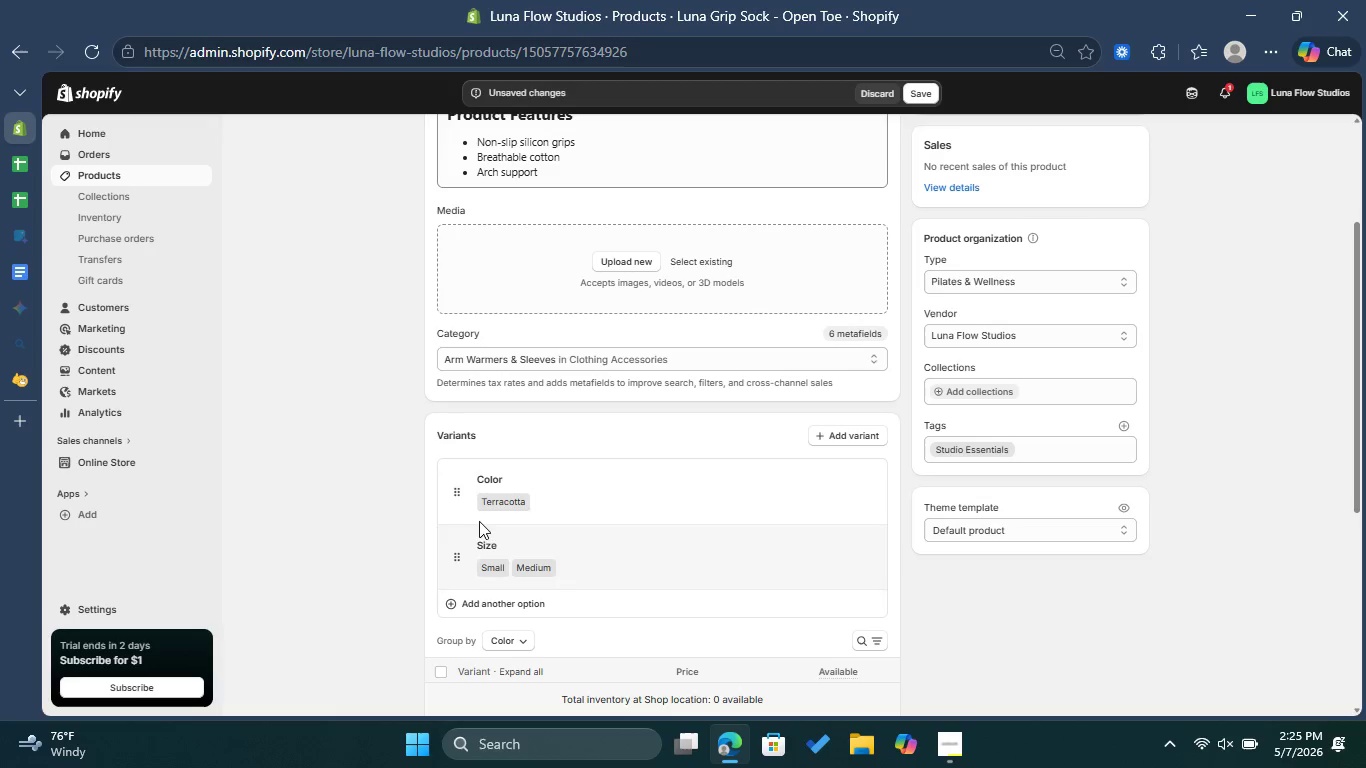 
left_click([20, 162])
 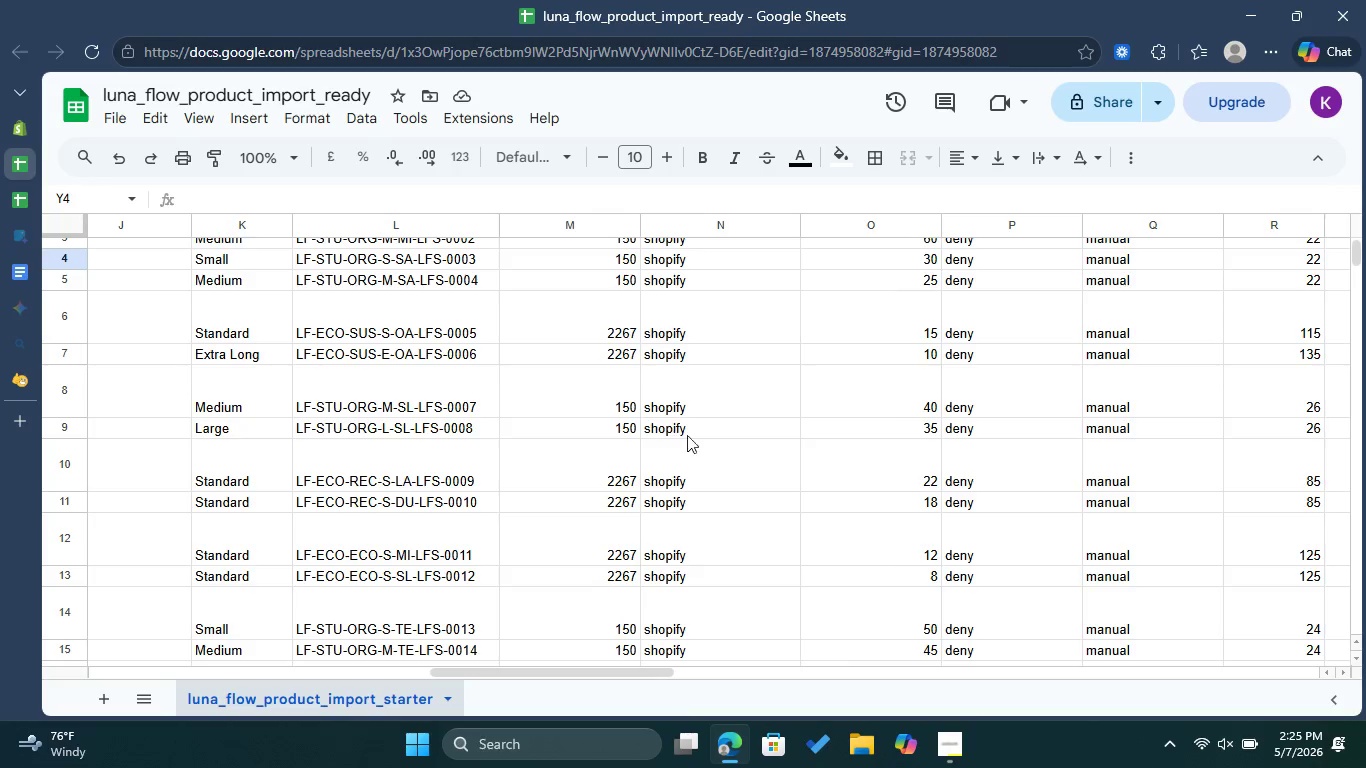 
left_click_drag(start_coordinate=[604, 672], to_coordinate=[548, 676])
 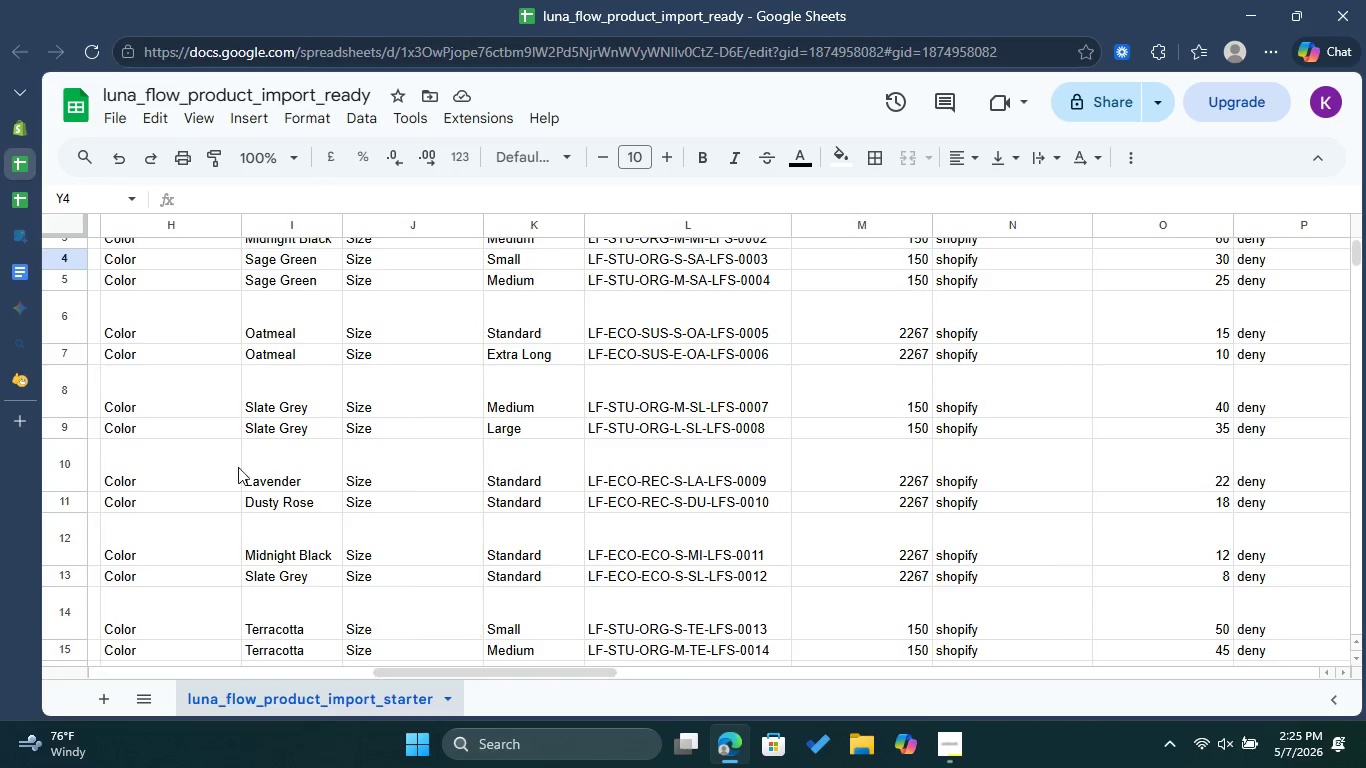 
left_click([26, 123])
 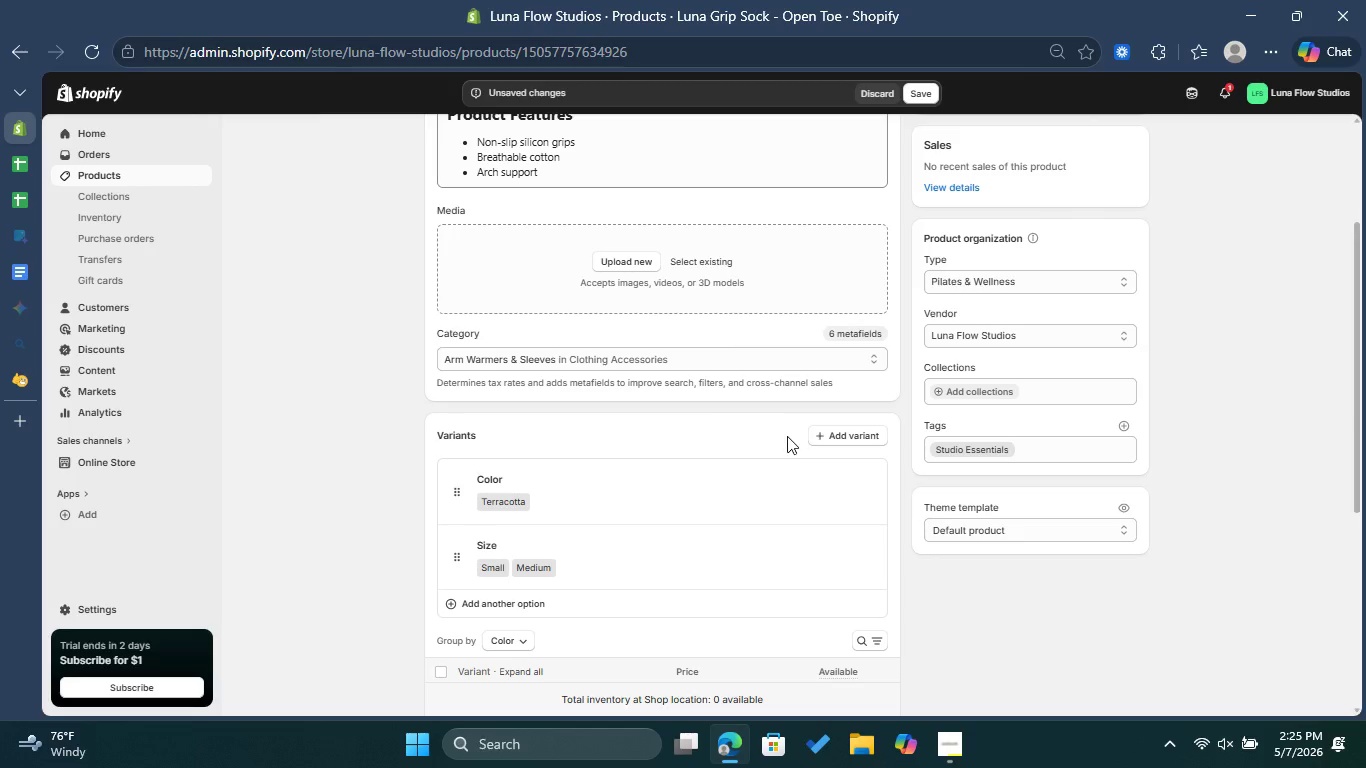 
scroll: coordinate [787, 435], scroll_direction: down, amount: 2.0
 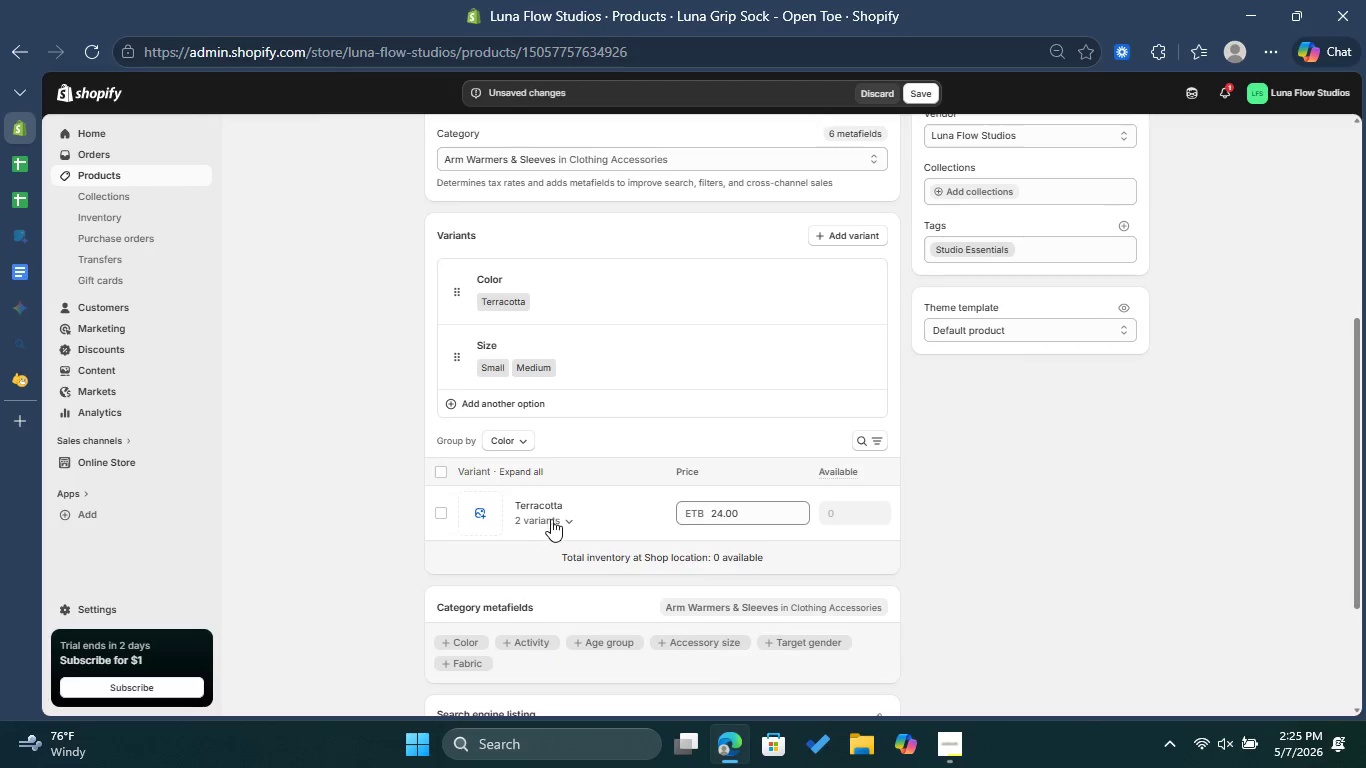 
left_click([555, 519])
 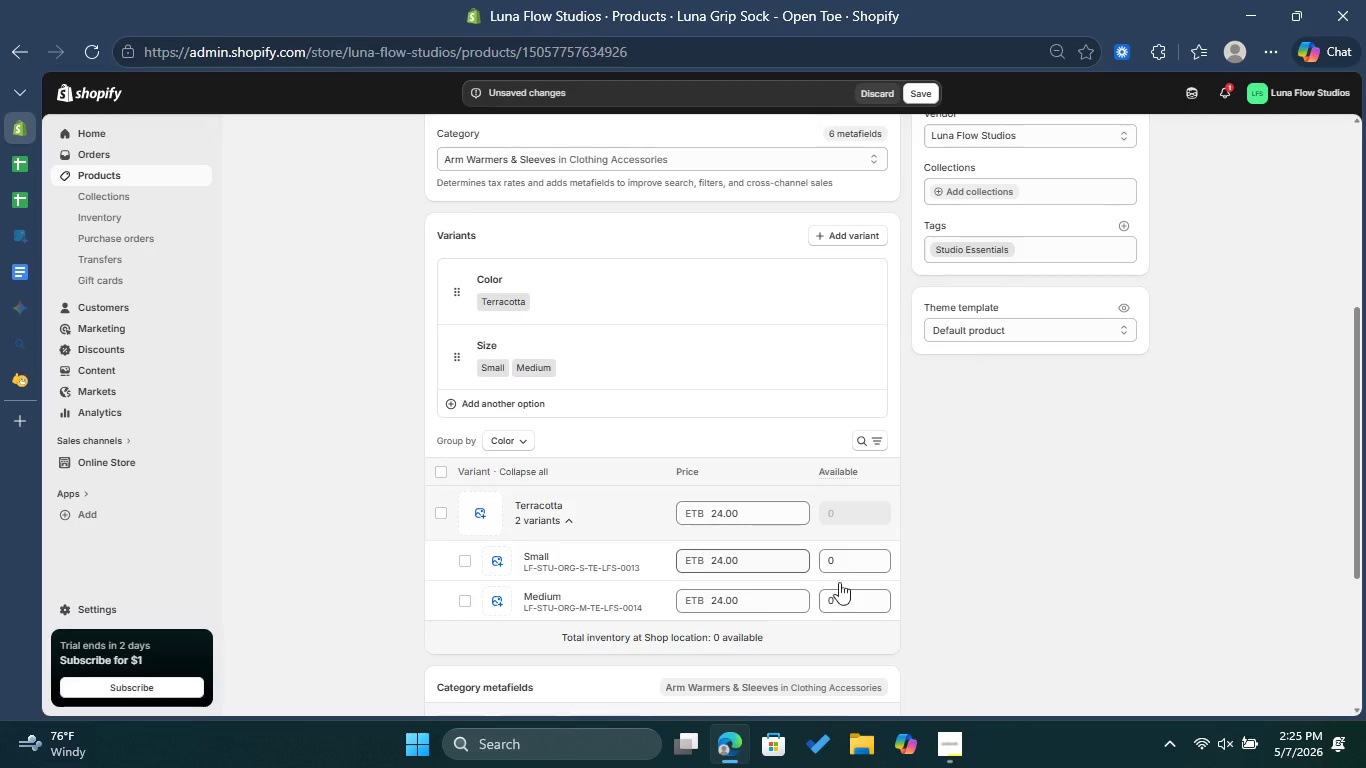 
left_click([846, 562])
 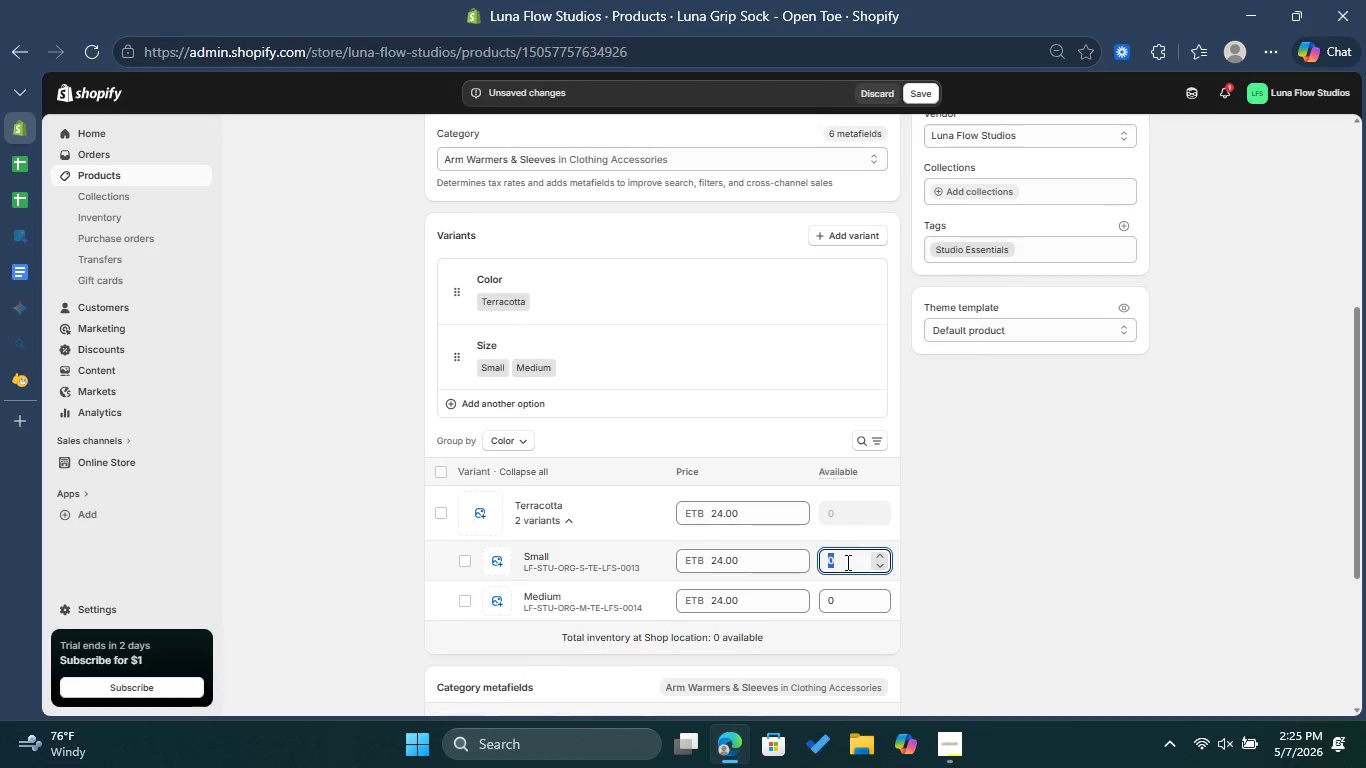 
type(50)
 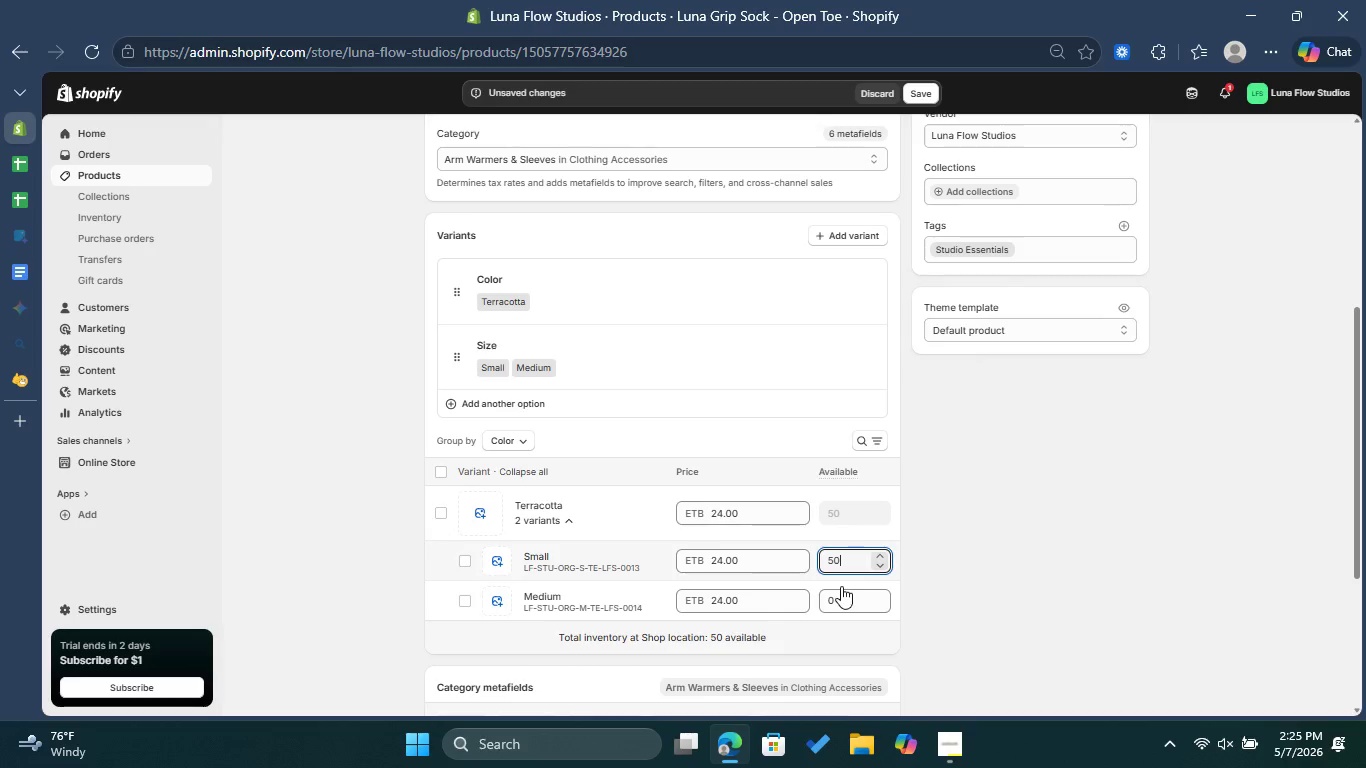 
left_click([841, 589])
 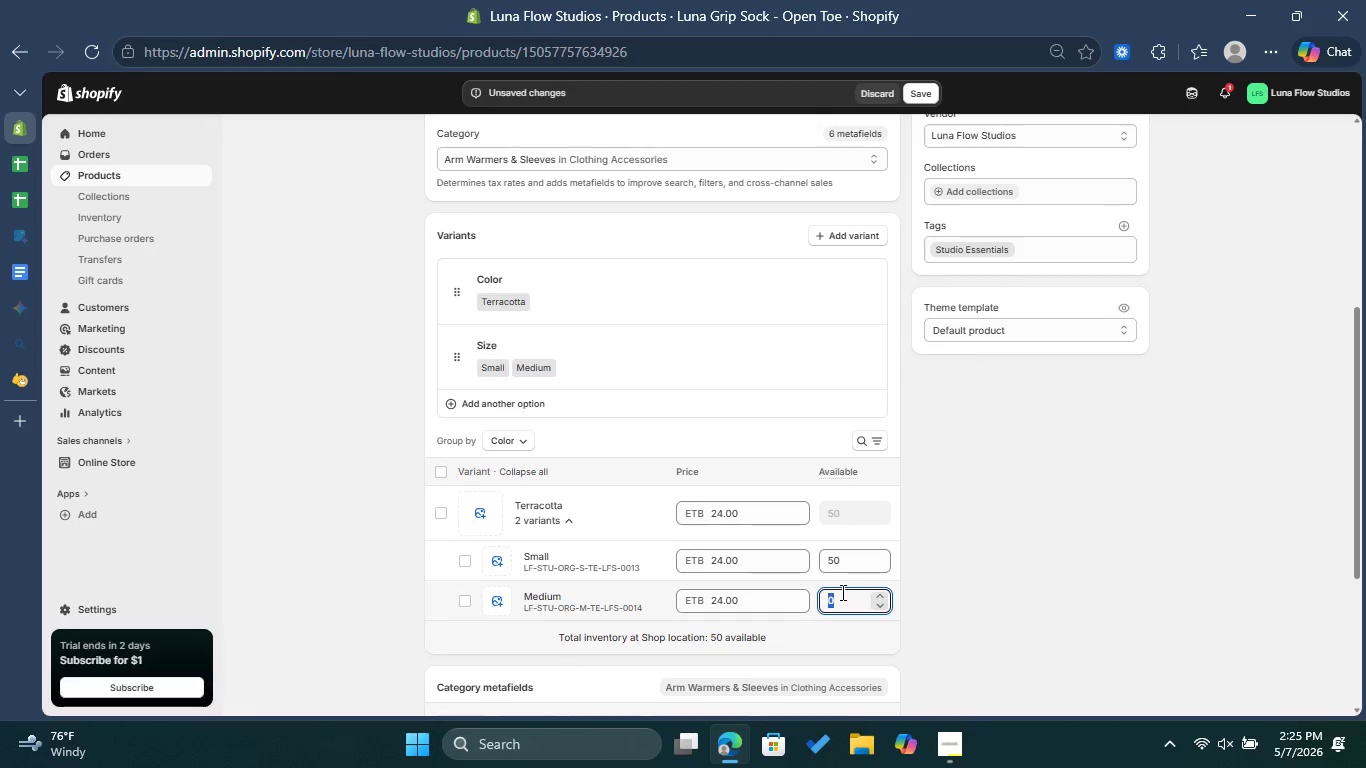 
type(45)
 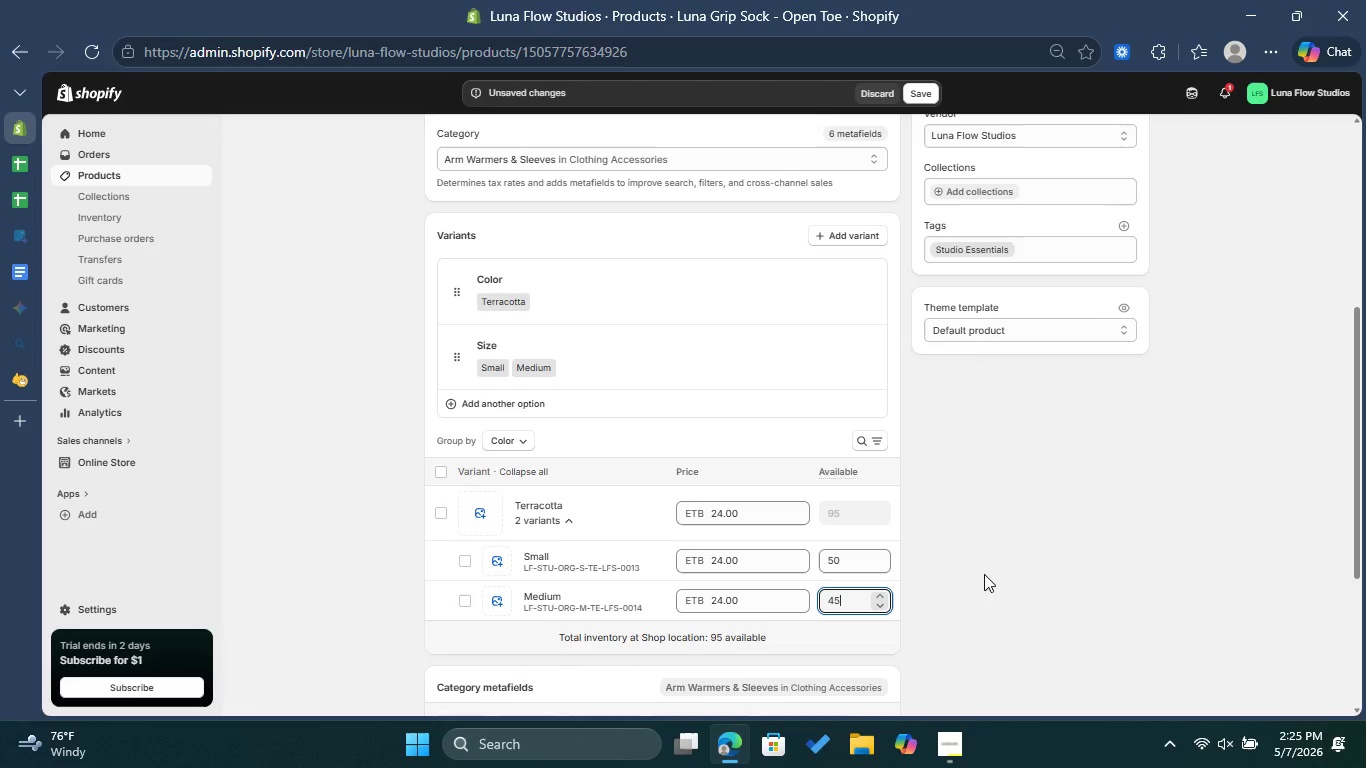 
left_click([984, 574])
 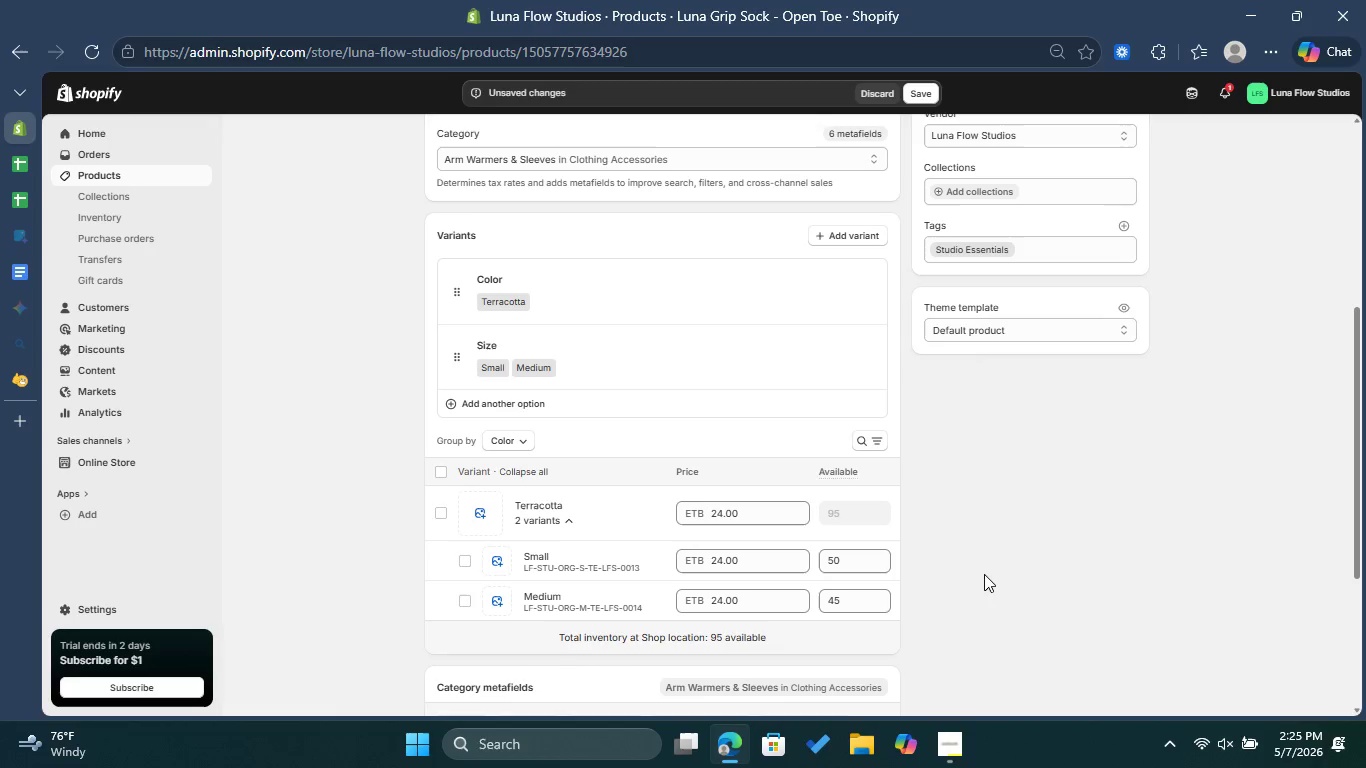 
scroll: coordinate [984, 574], scroll_direction: down, amount: 3.0
 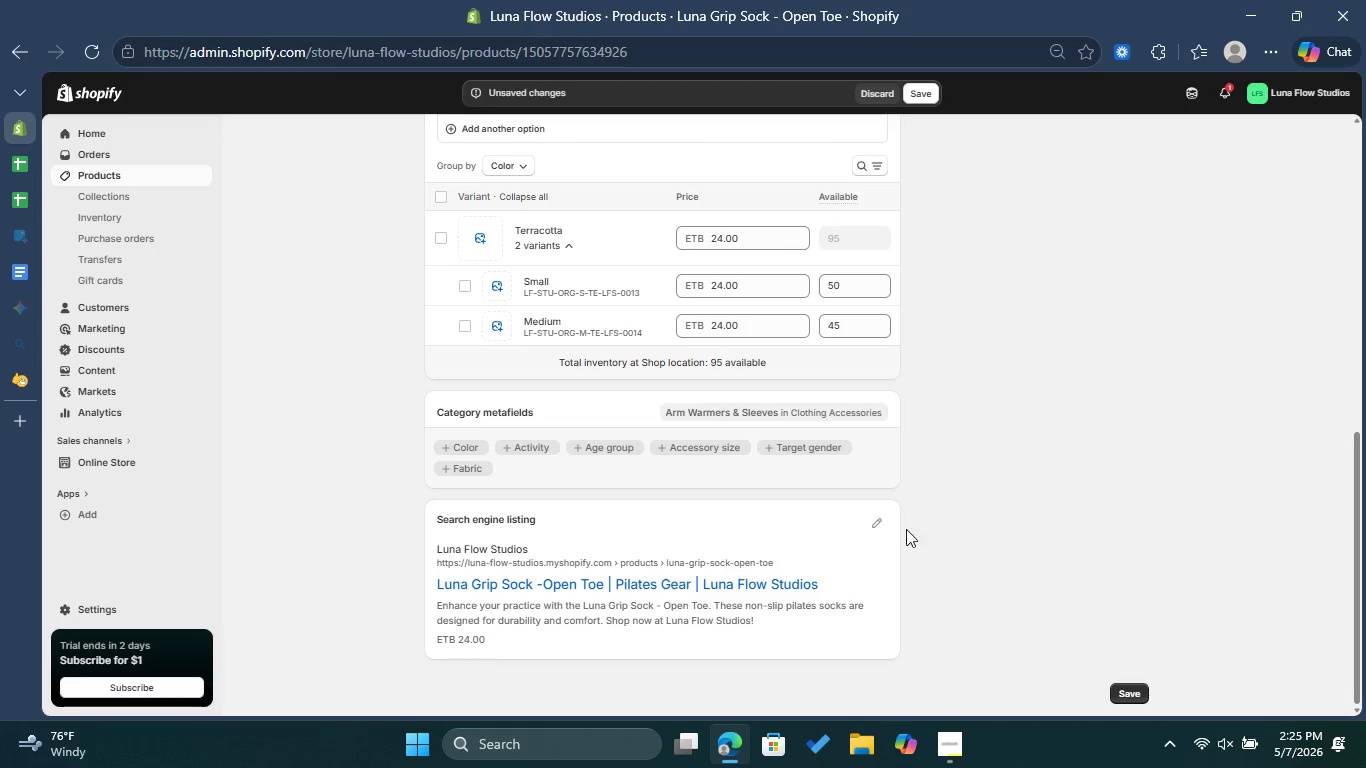 
left_click([878, 519])
 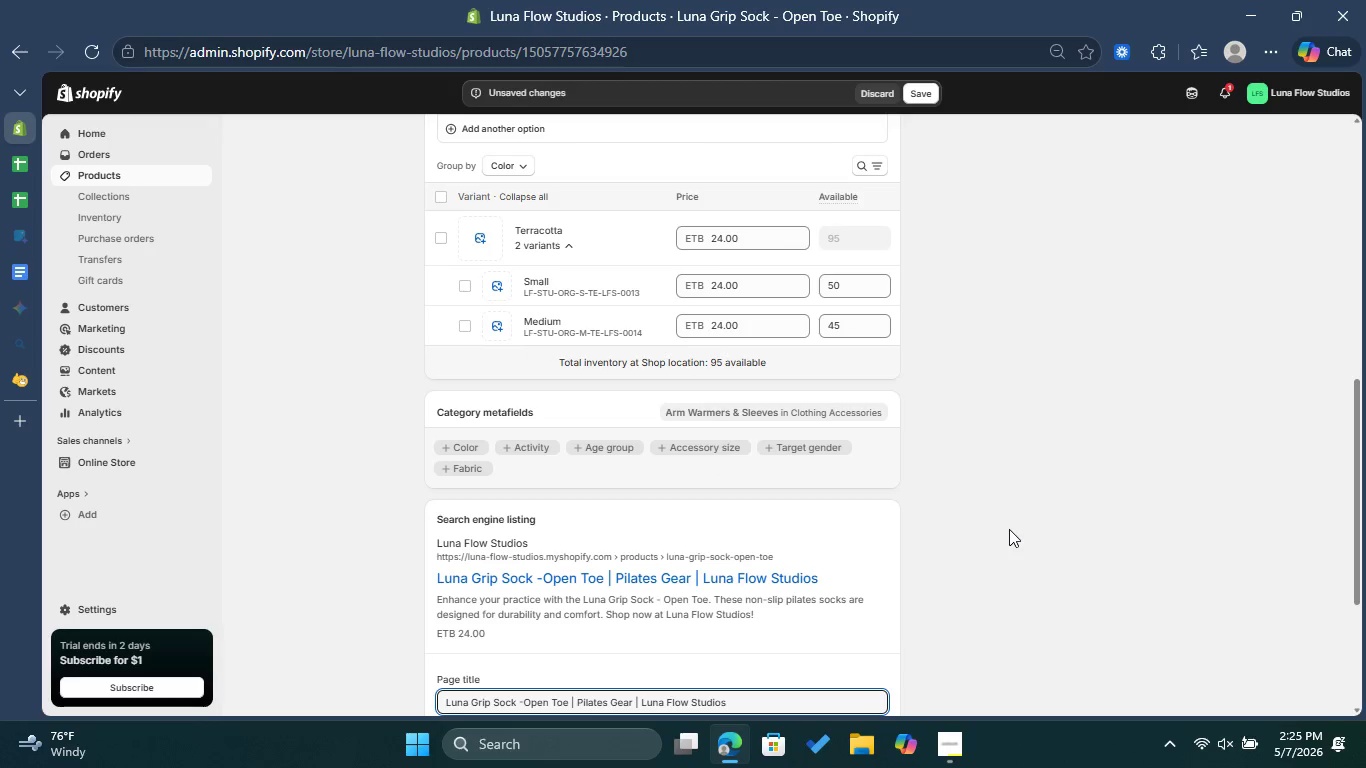 
scroll: coordinate [1011, 529], scroll_direction: down, amount: 3.0
 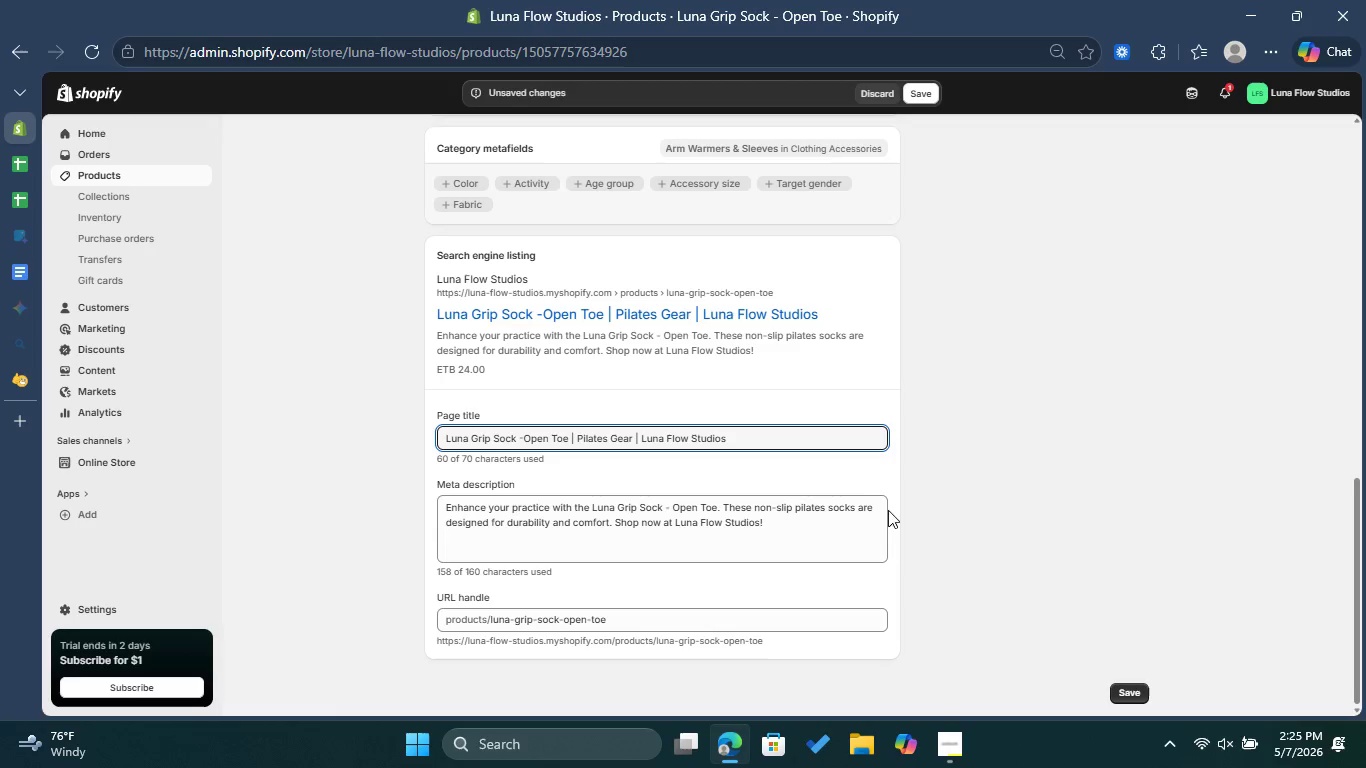 
scroll: coordinate [906, 439], scroll_direction: up, amount: 9.0
 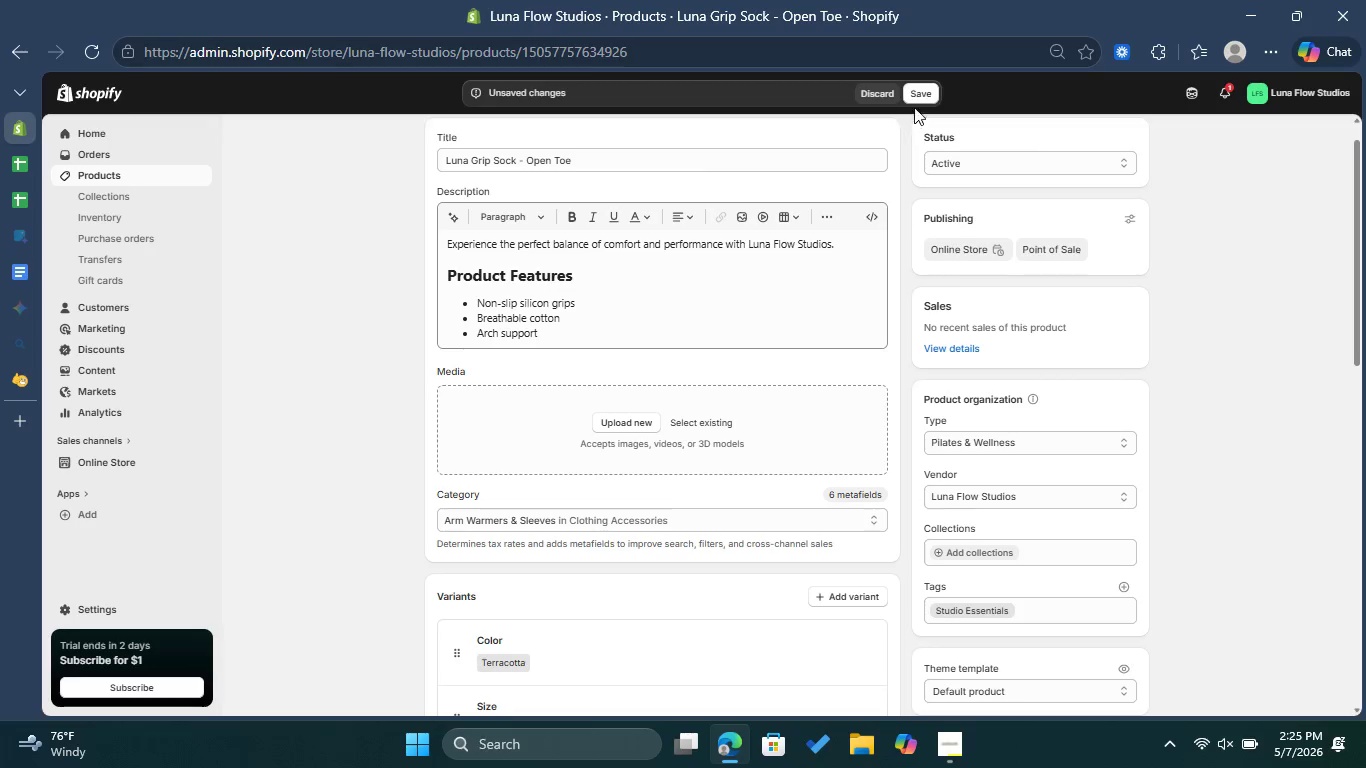 
left_click([918, 89])
 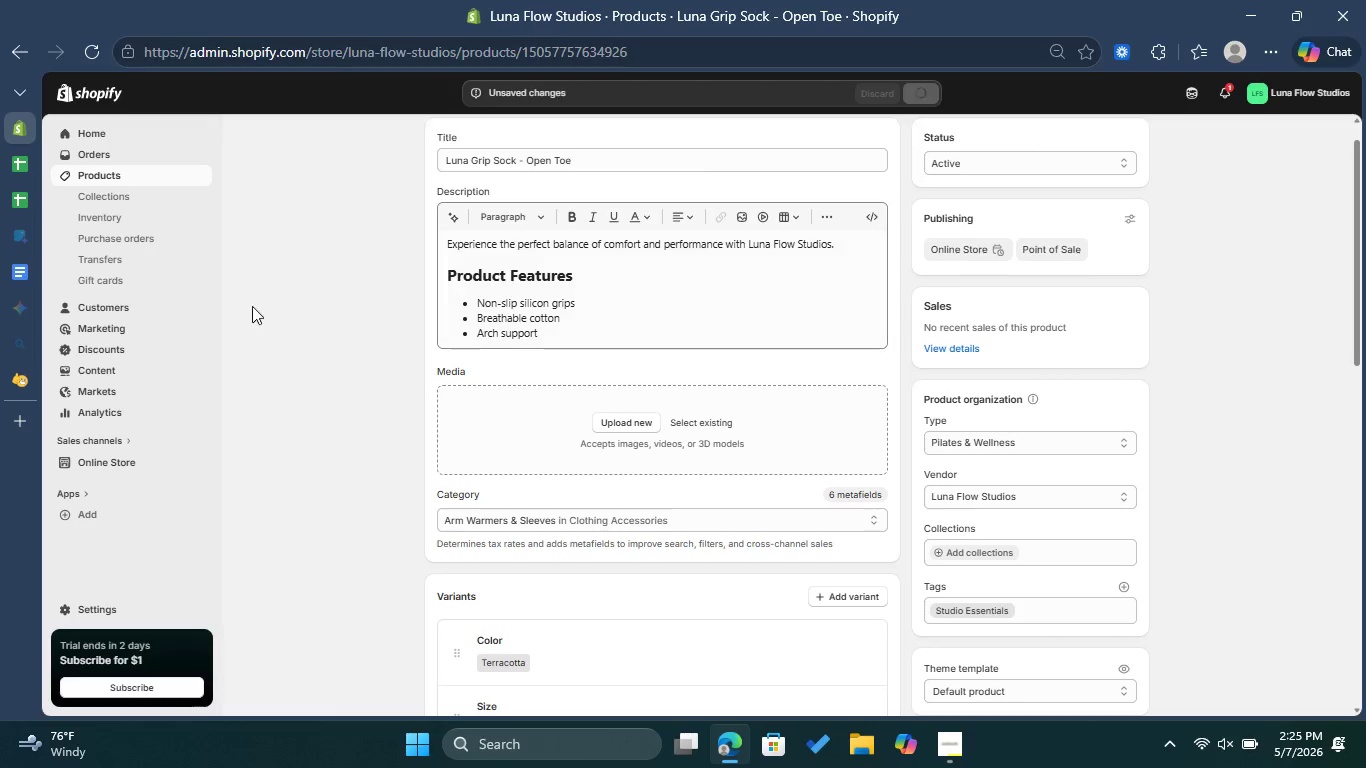 
left_click([12, 369])
 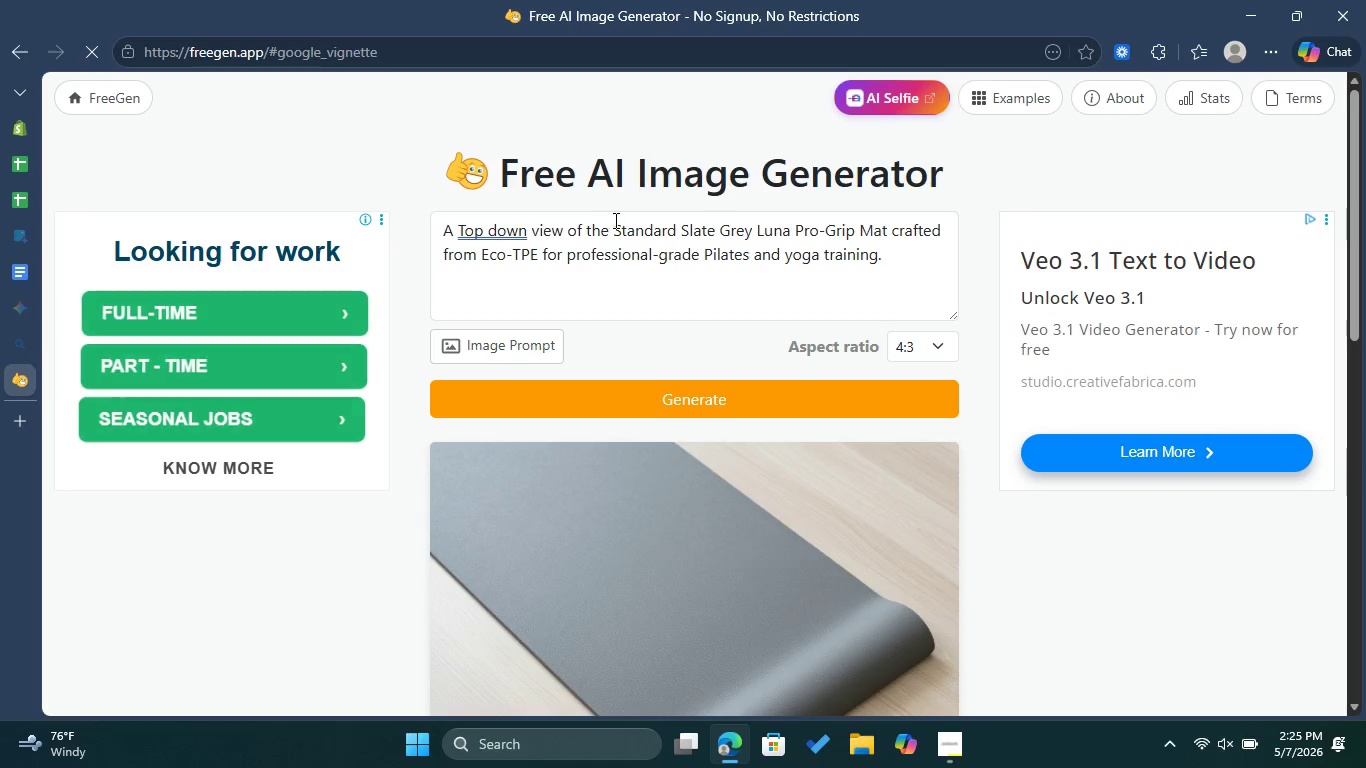 
left_click([614, 220])
 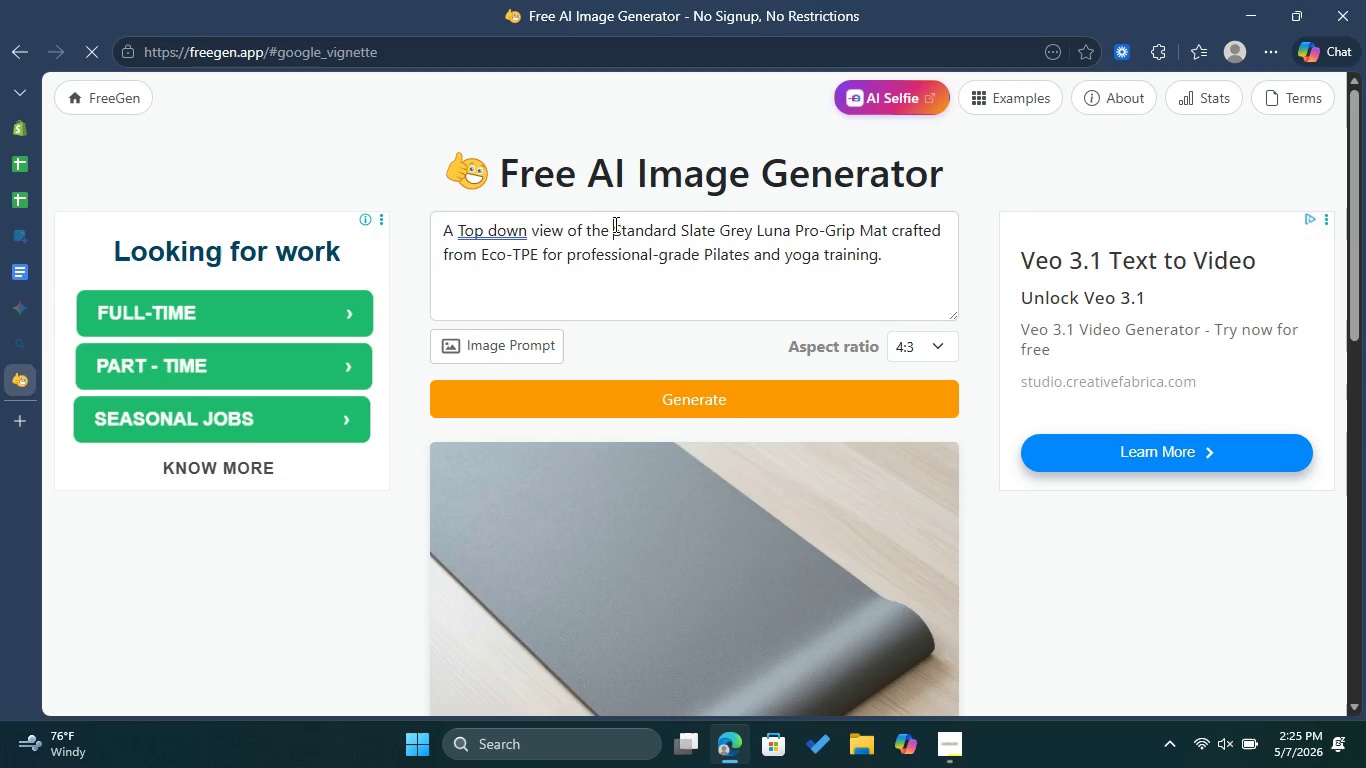 
left_click_drag(start_coordinate=[614, 224], to_coordinate=[751, 227])
 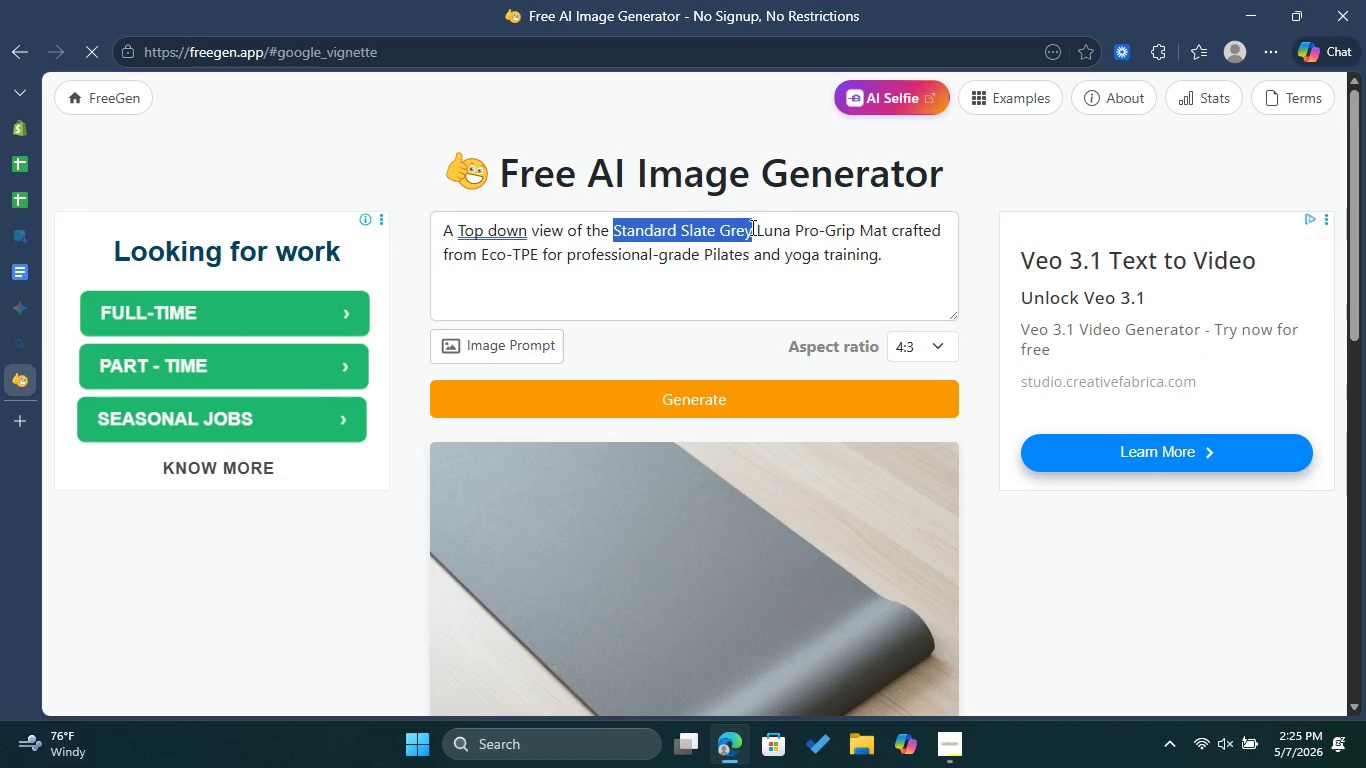 
key(Backspace)
 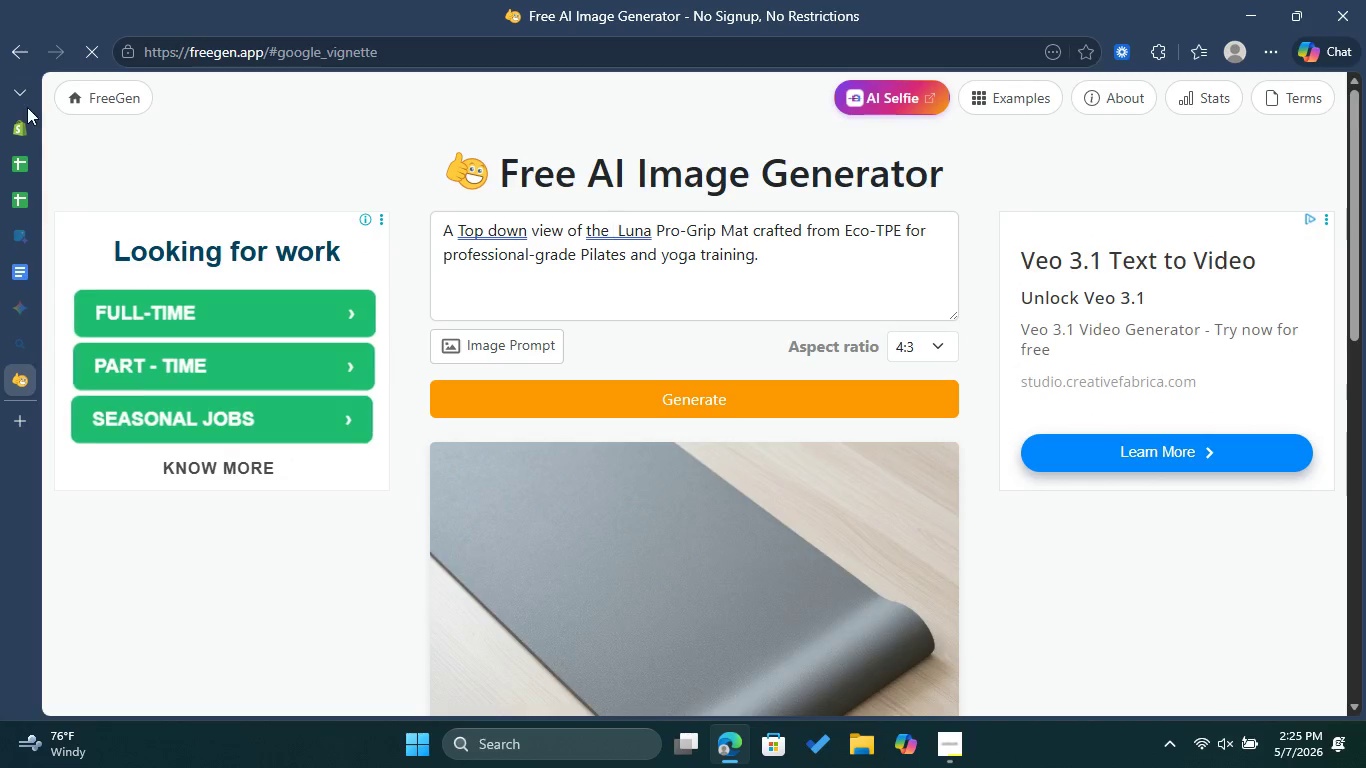 
left_click([20, 126])
 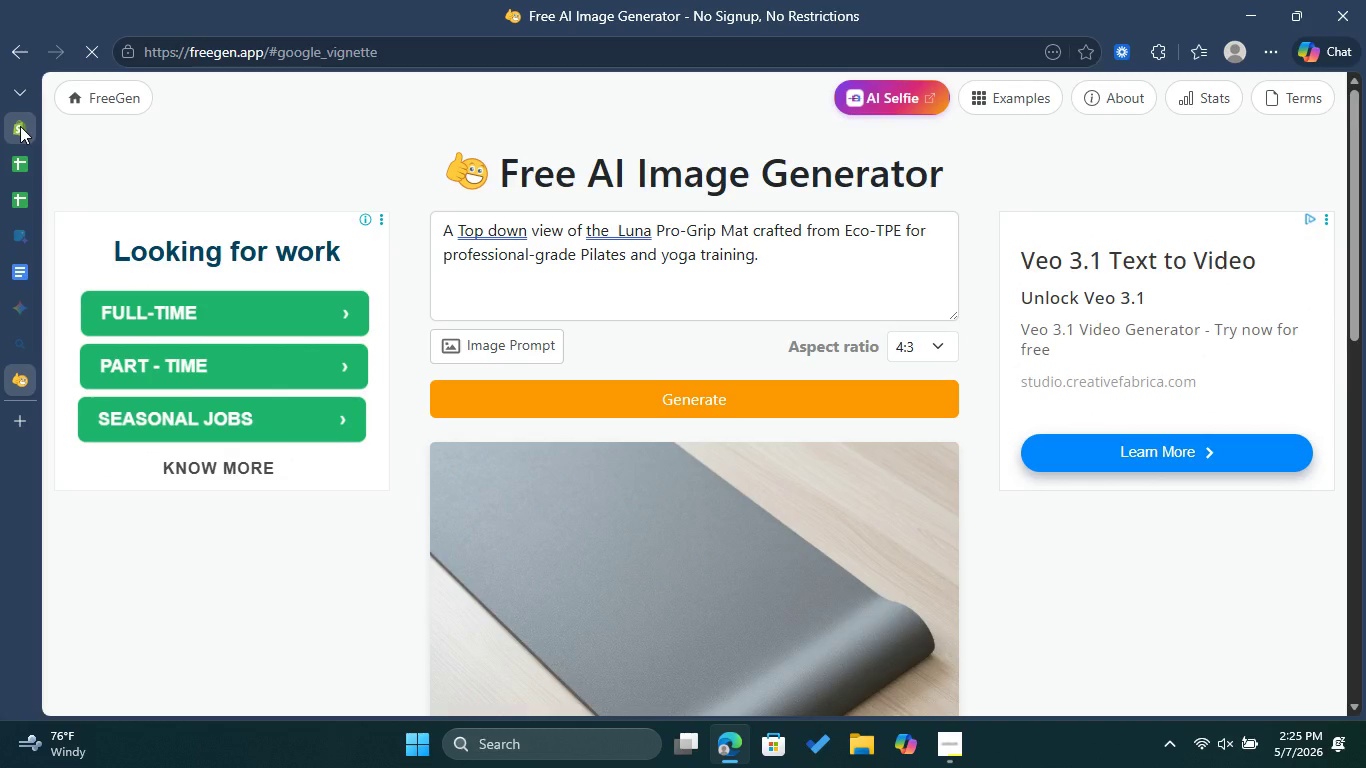 
scroll: coordinate [555, 419], scroll_direction: down, amount: 6.0
 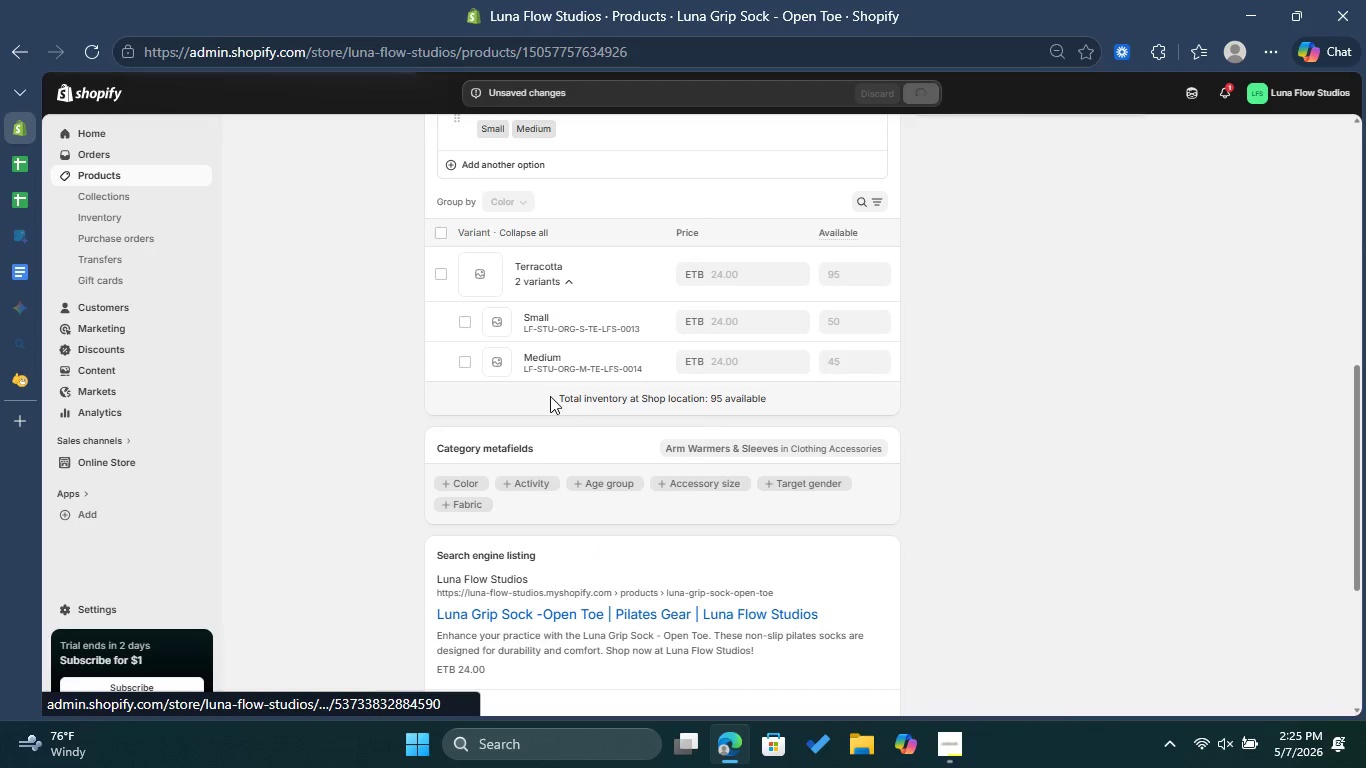 
scroll: coordinate [548, 390], scroll_direction: up, amount: 1.0
 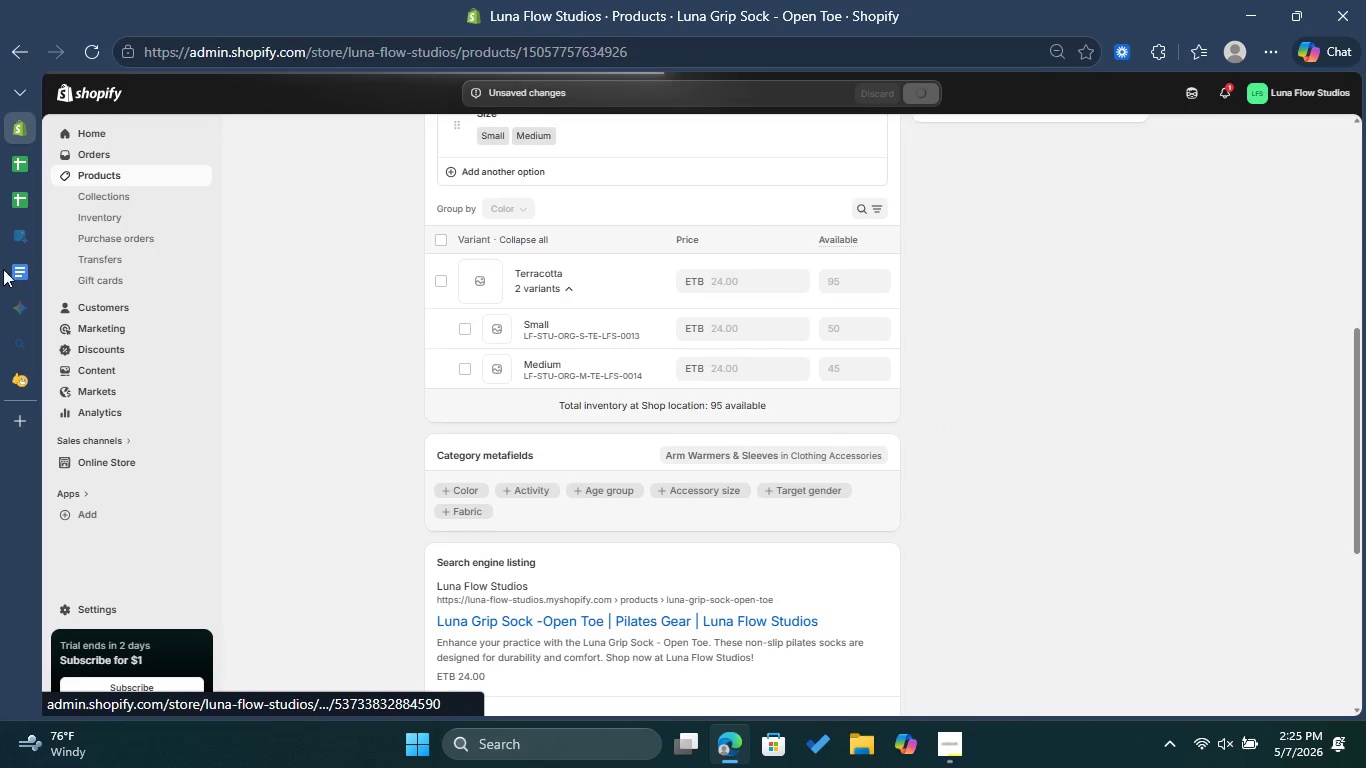 
left_click([25, 379])
 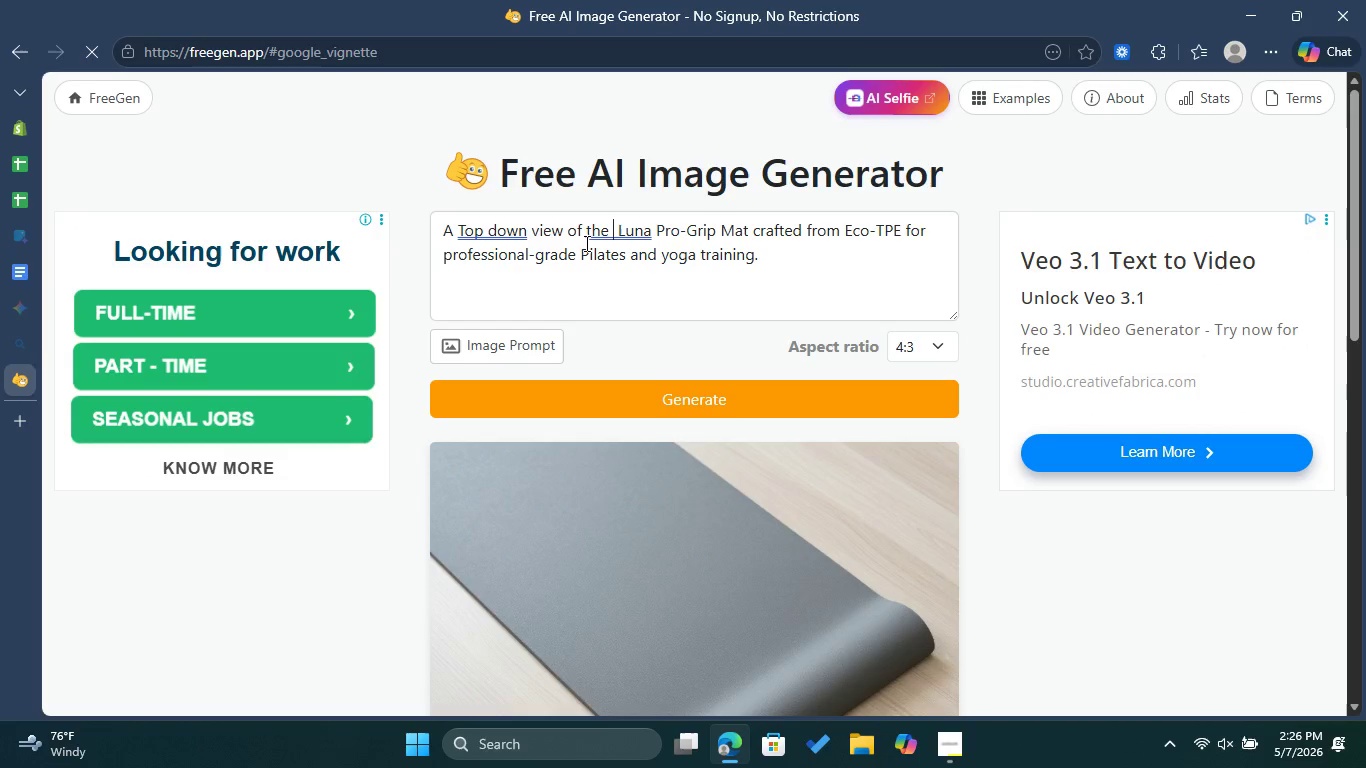 
type(Samll )
key(Backspace)
key(Backspace)
key(Backspace)
key(Backspace)
key(Backspace)
type(mall Terracotta )
 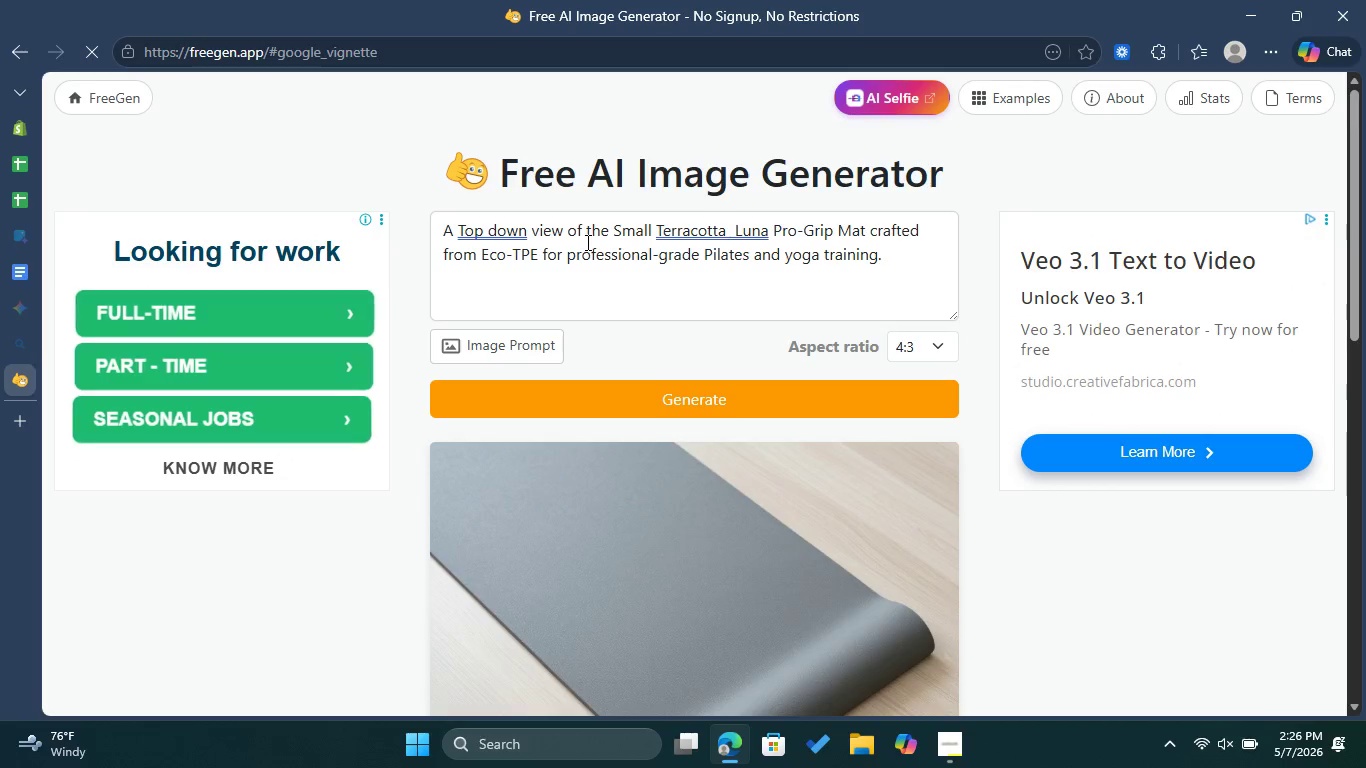 
wait(6.19)
 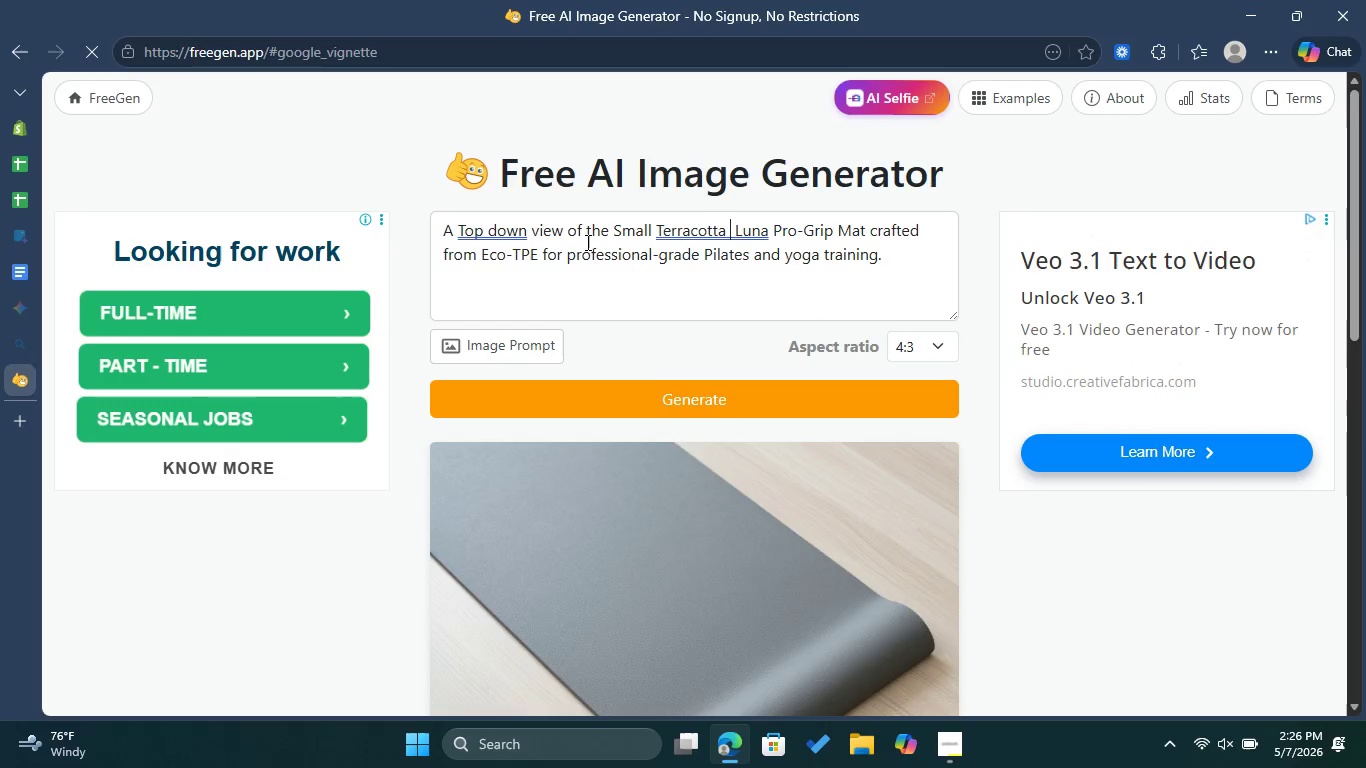 
key(Backspace)
 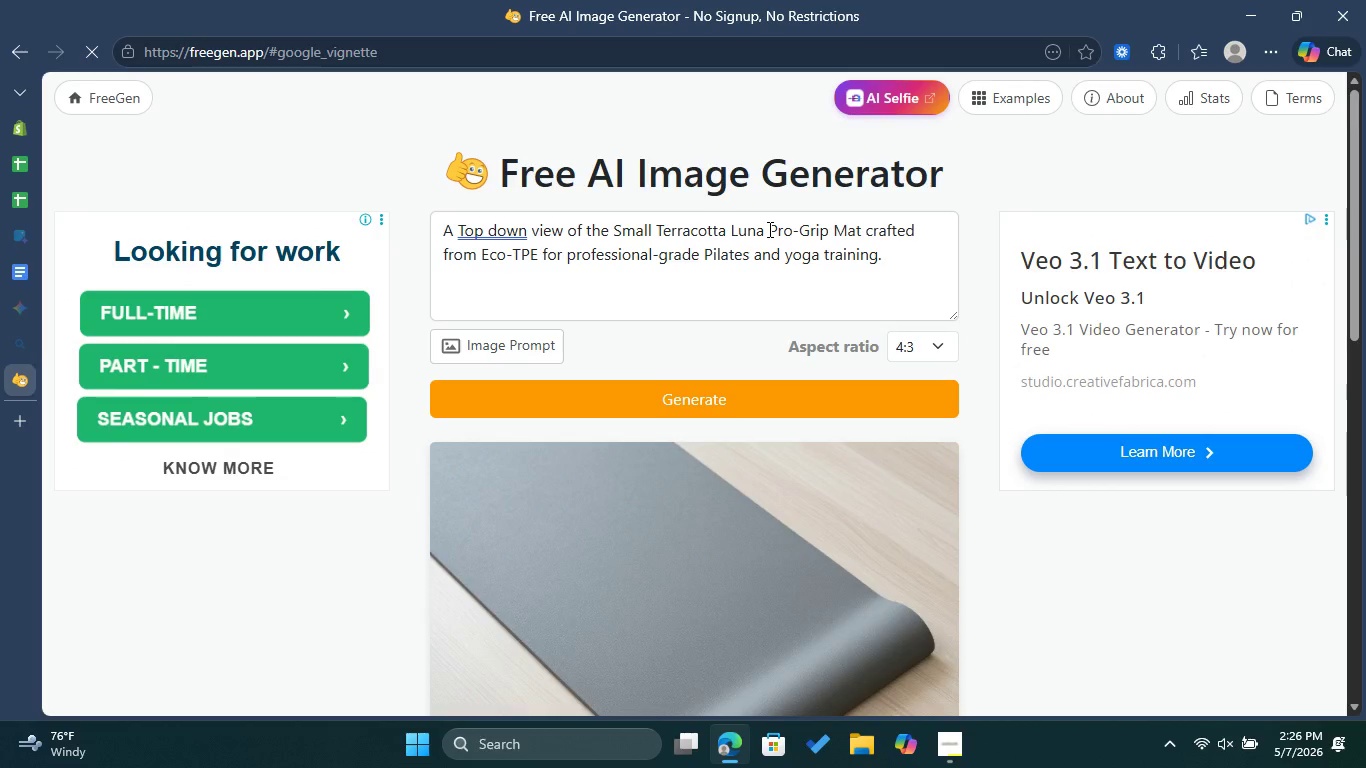 
left_click([791, 227])
 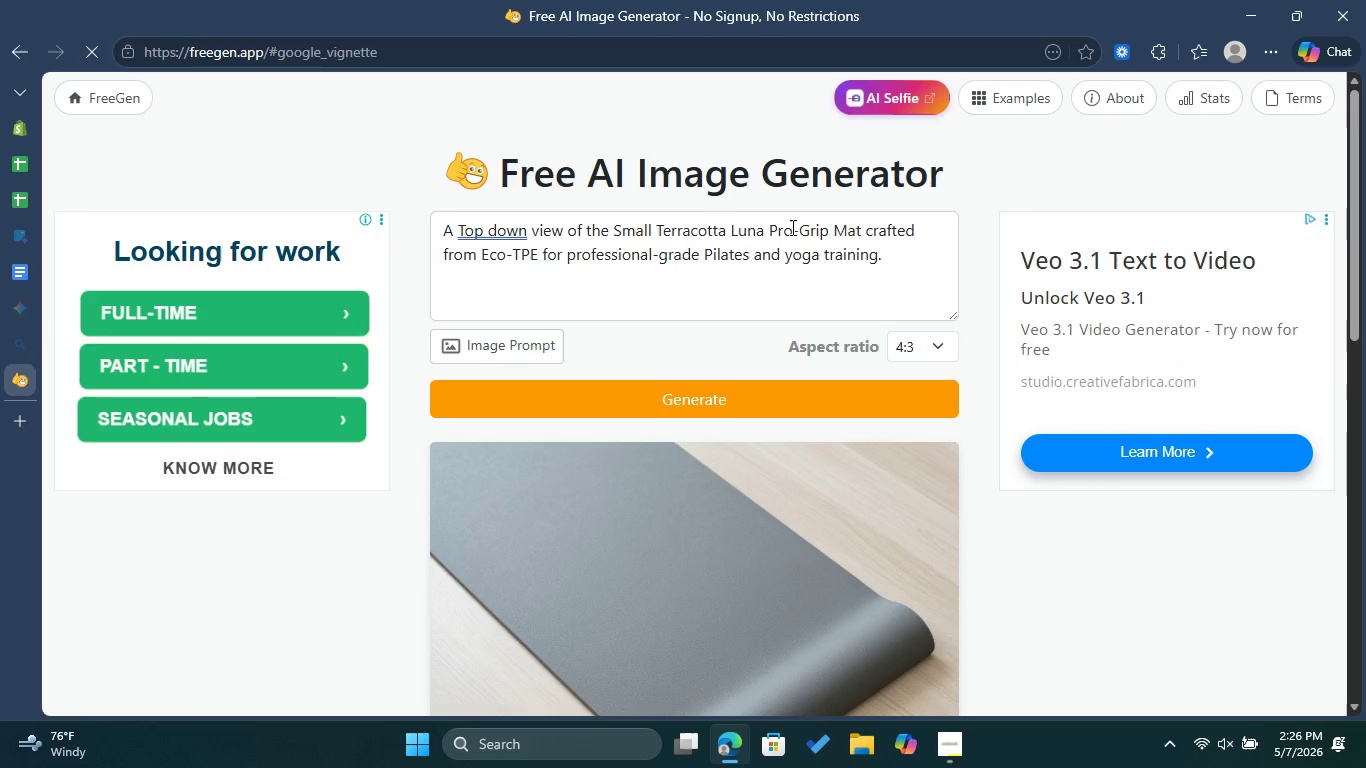 
key(ArrowRight)
 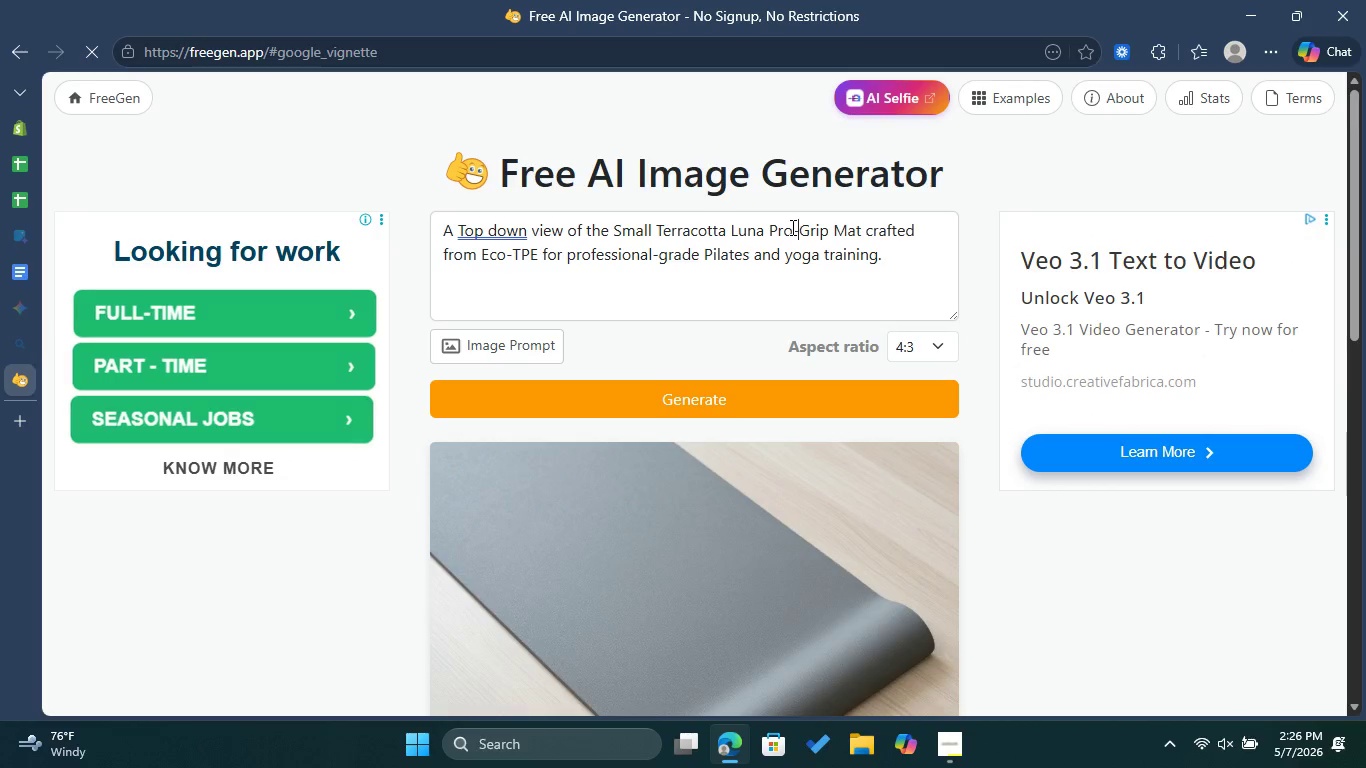 
key(Backspace)
 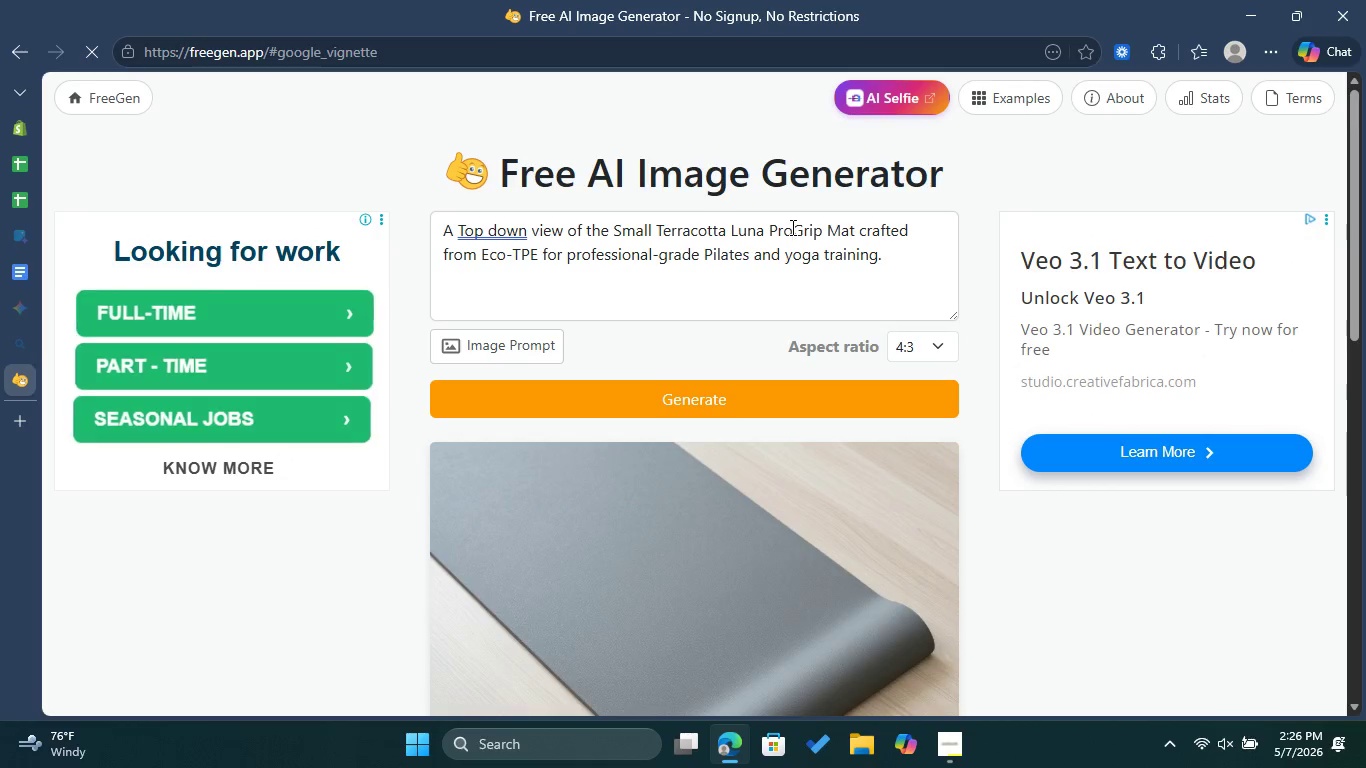 
key(Backspace)
 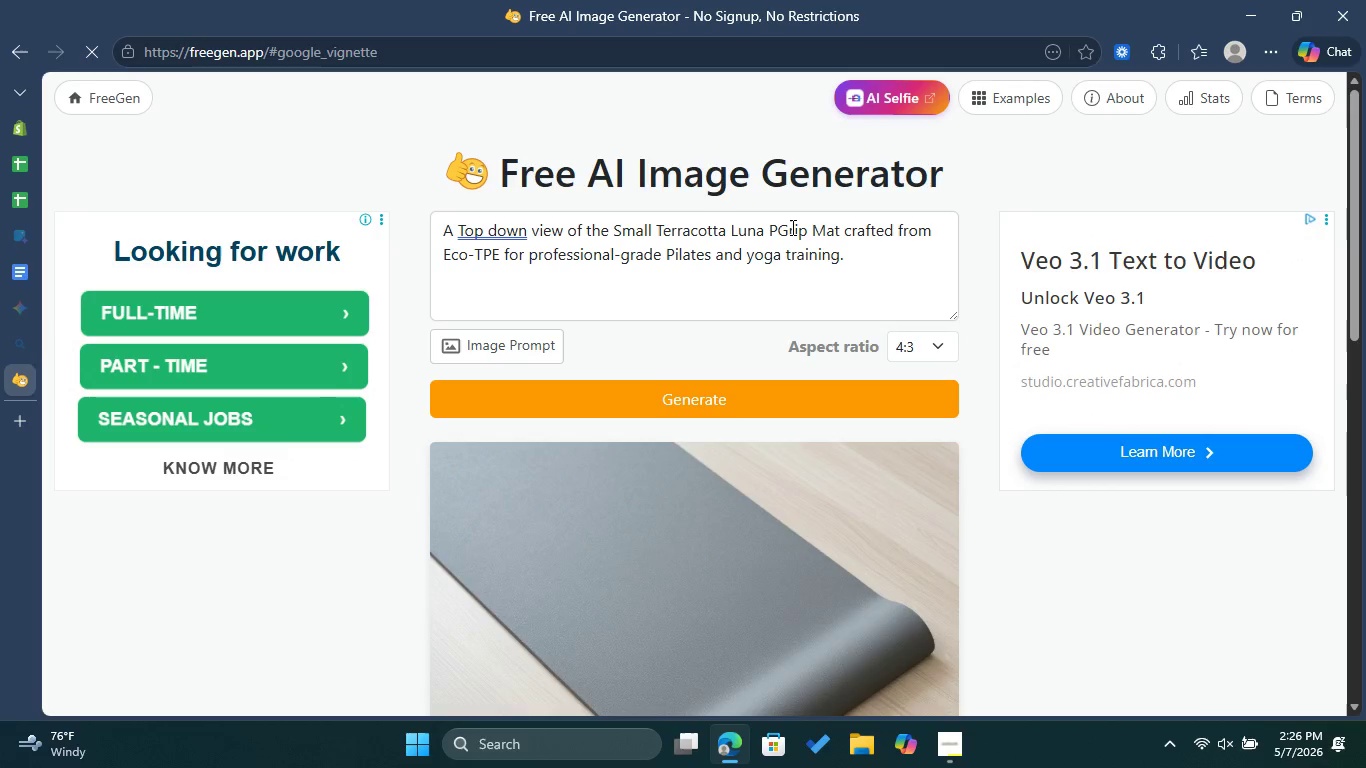 
key(Backspace)
 